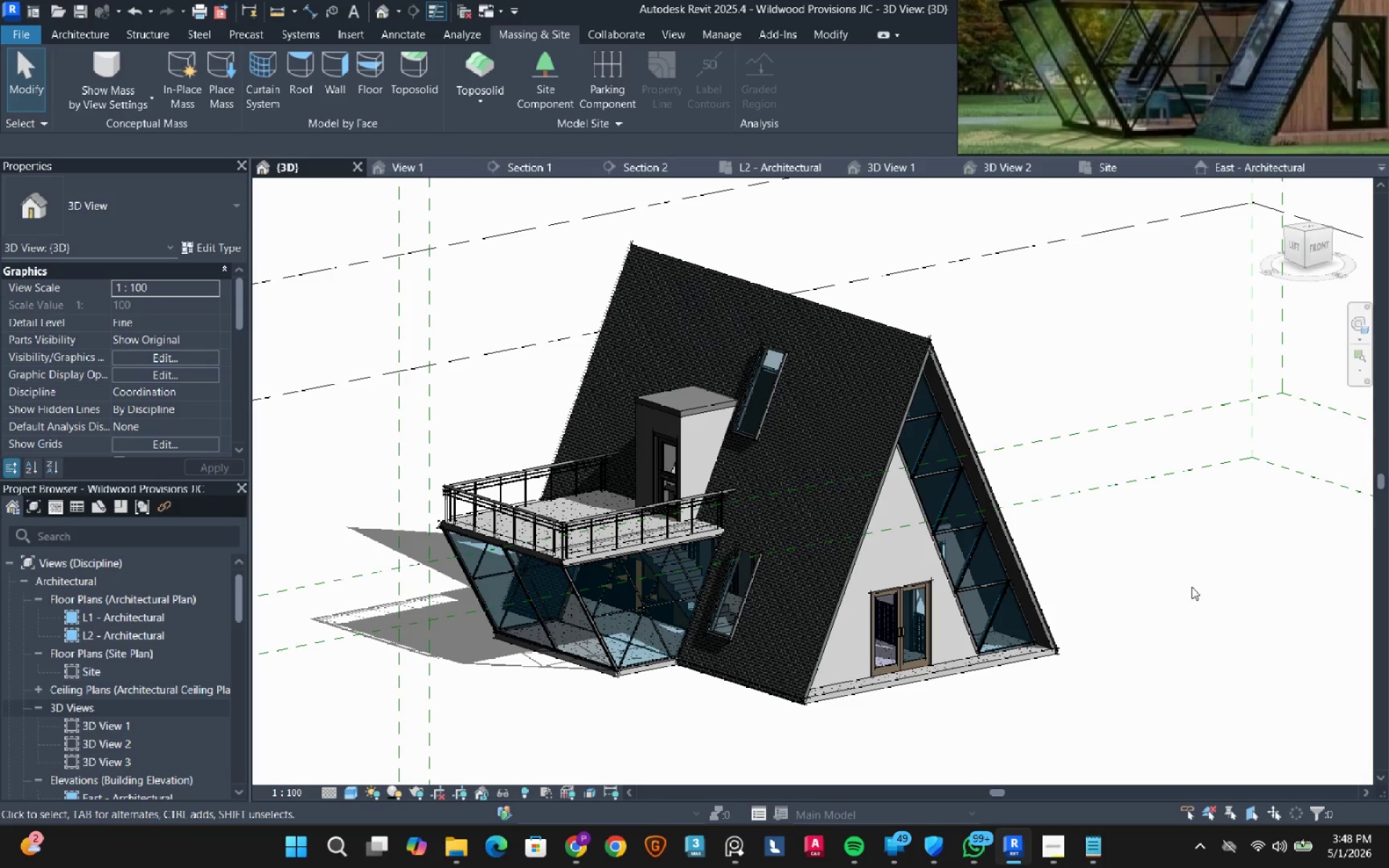 
wait(8.77)
 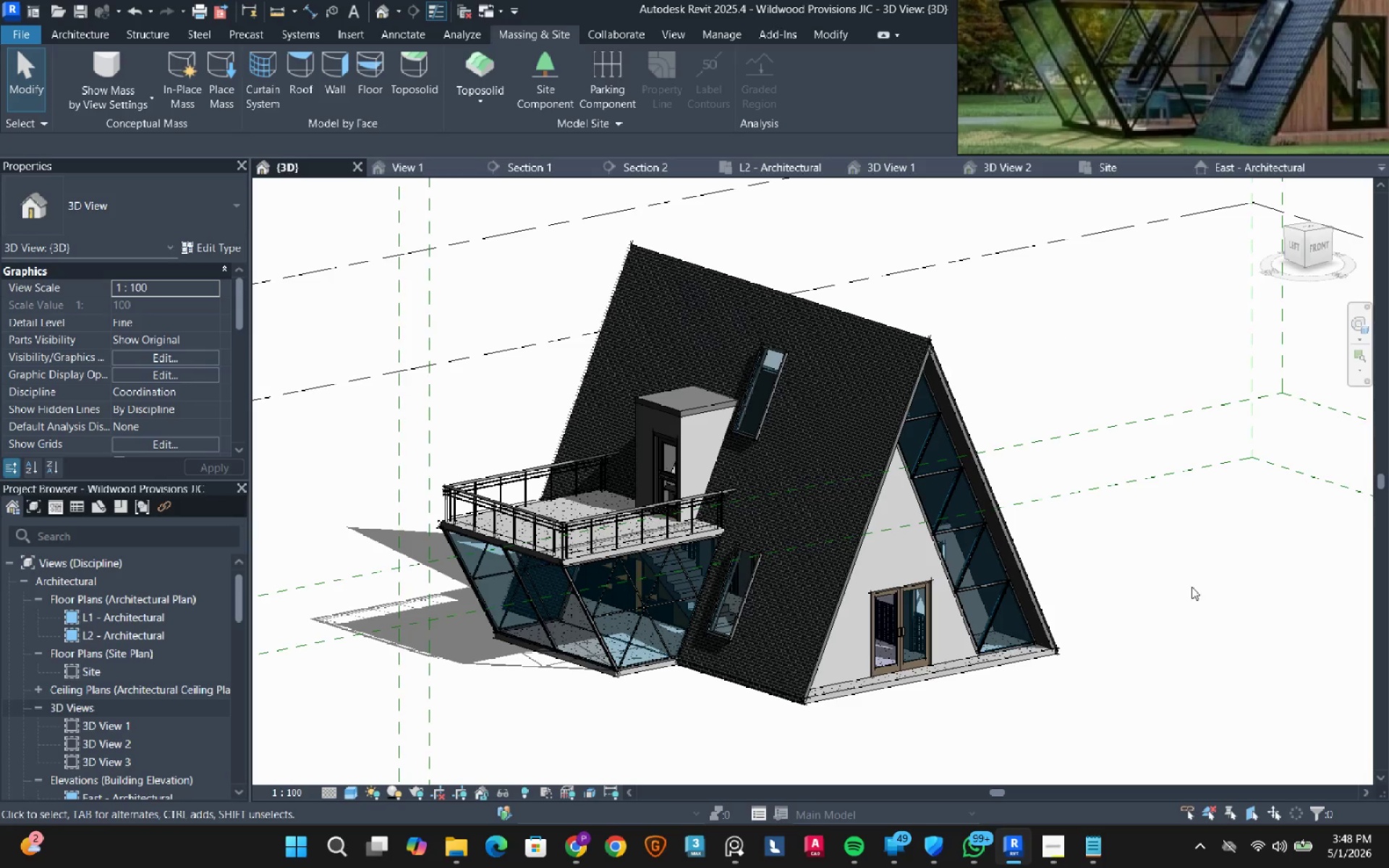 
left_click([72, 14])
 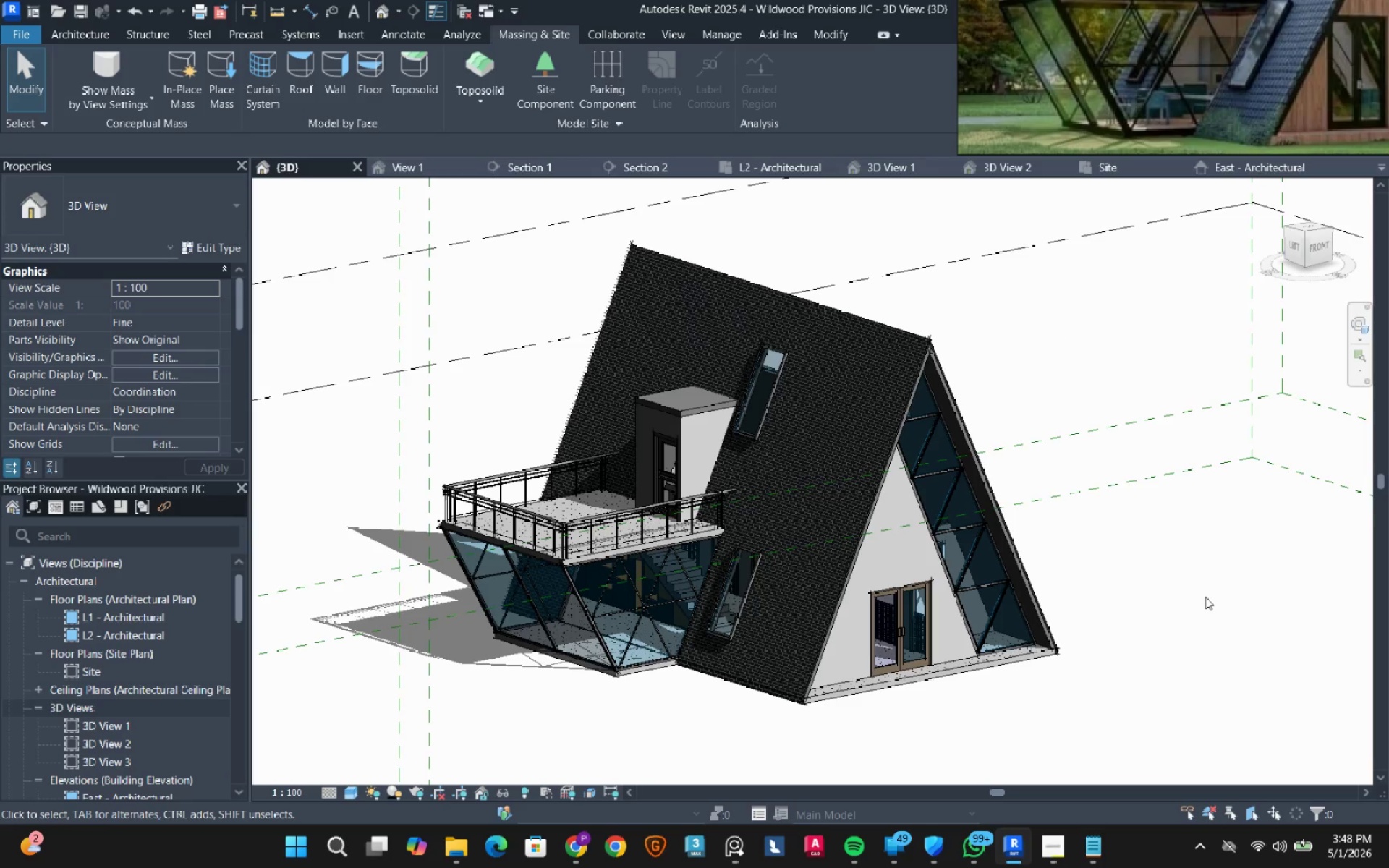 
wait(9.08)
 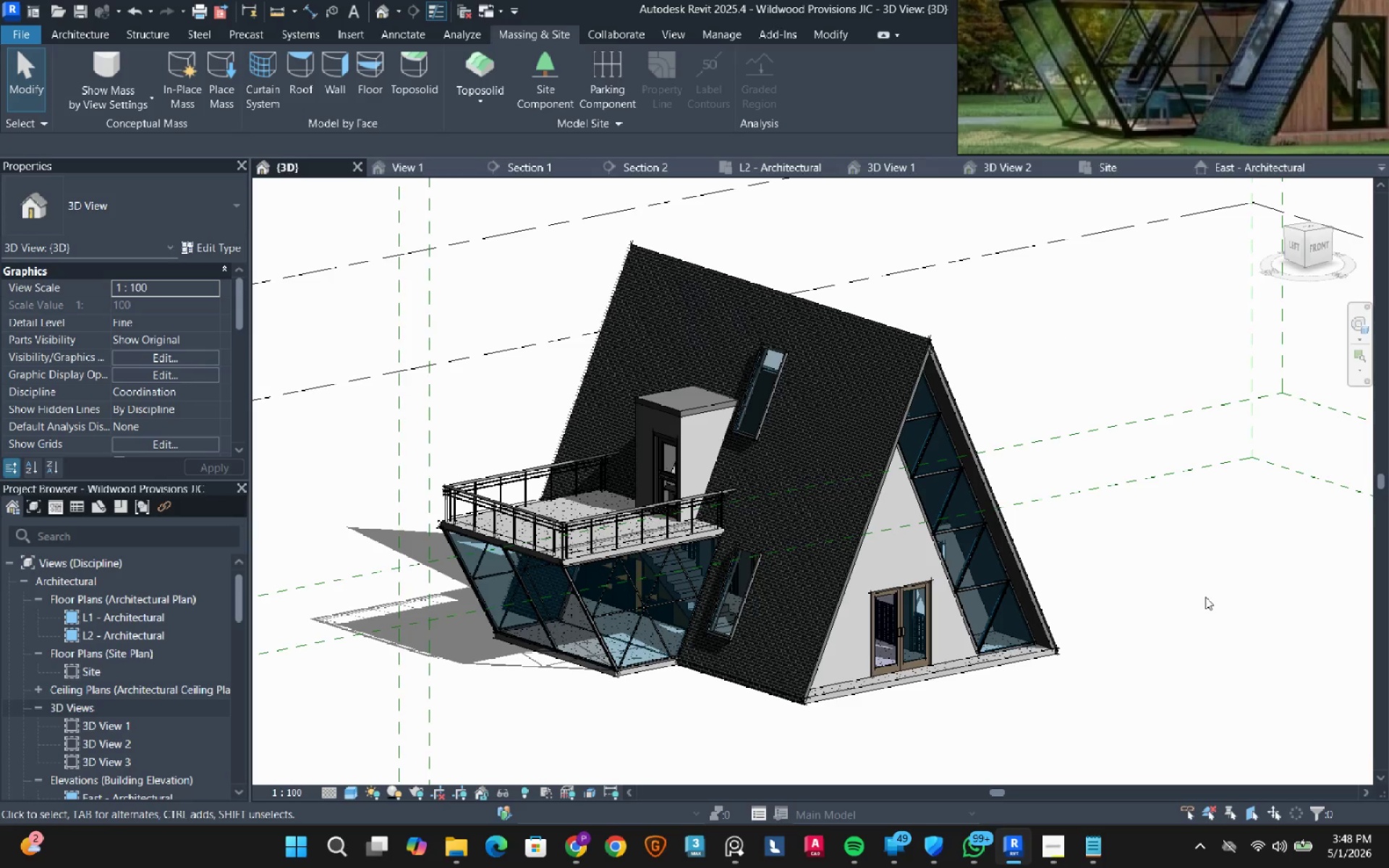 
double_click([112, 612])
 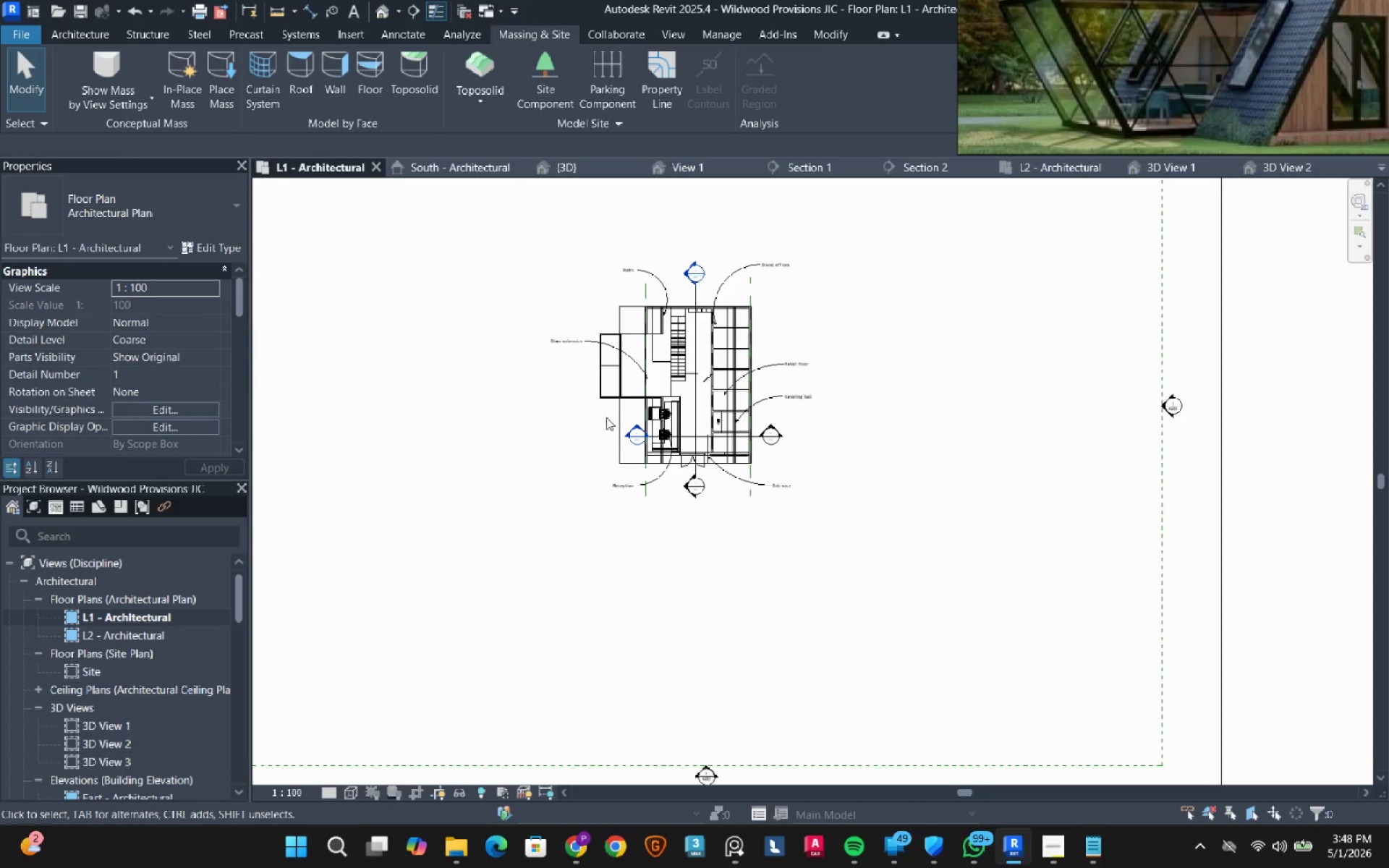 
scroll: coordinate [692, 492], scroll_direction: up, amount: 11.0
 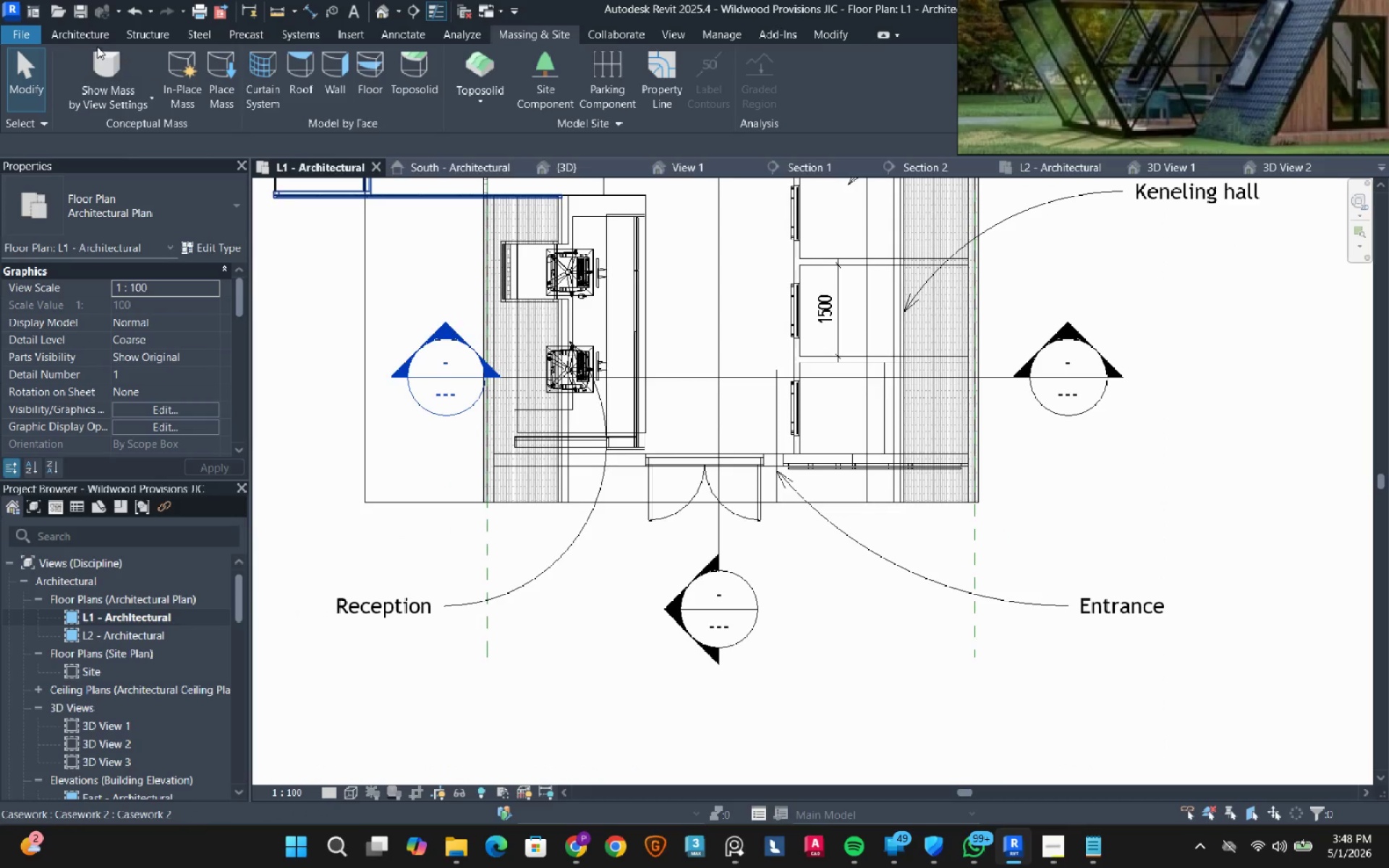 
left_click([97, 40])
 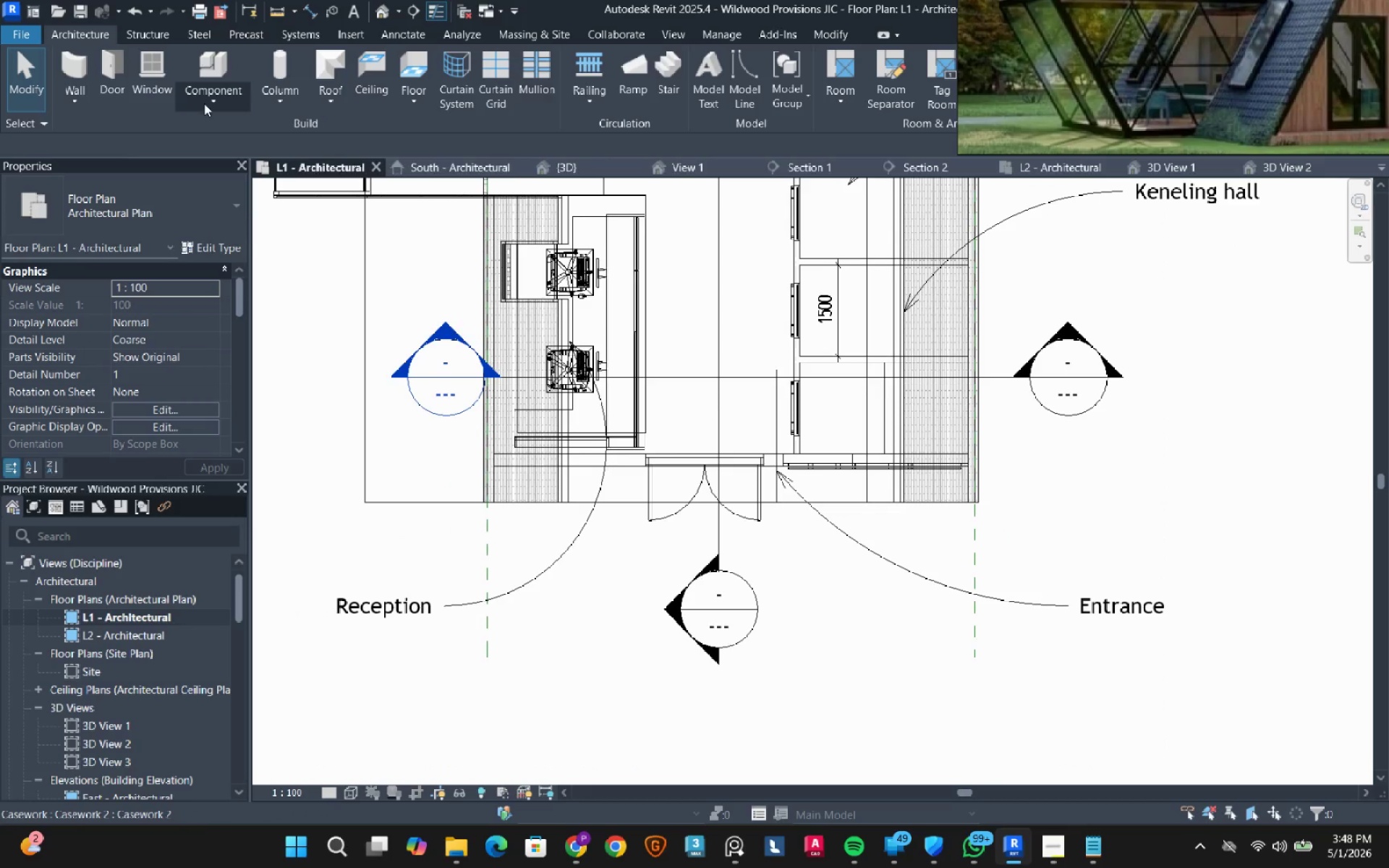 
left_click([204, 104])
 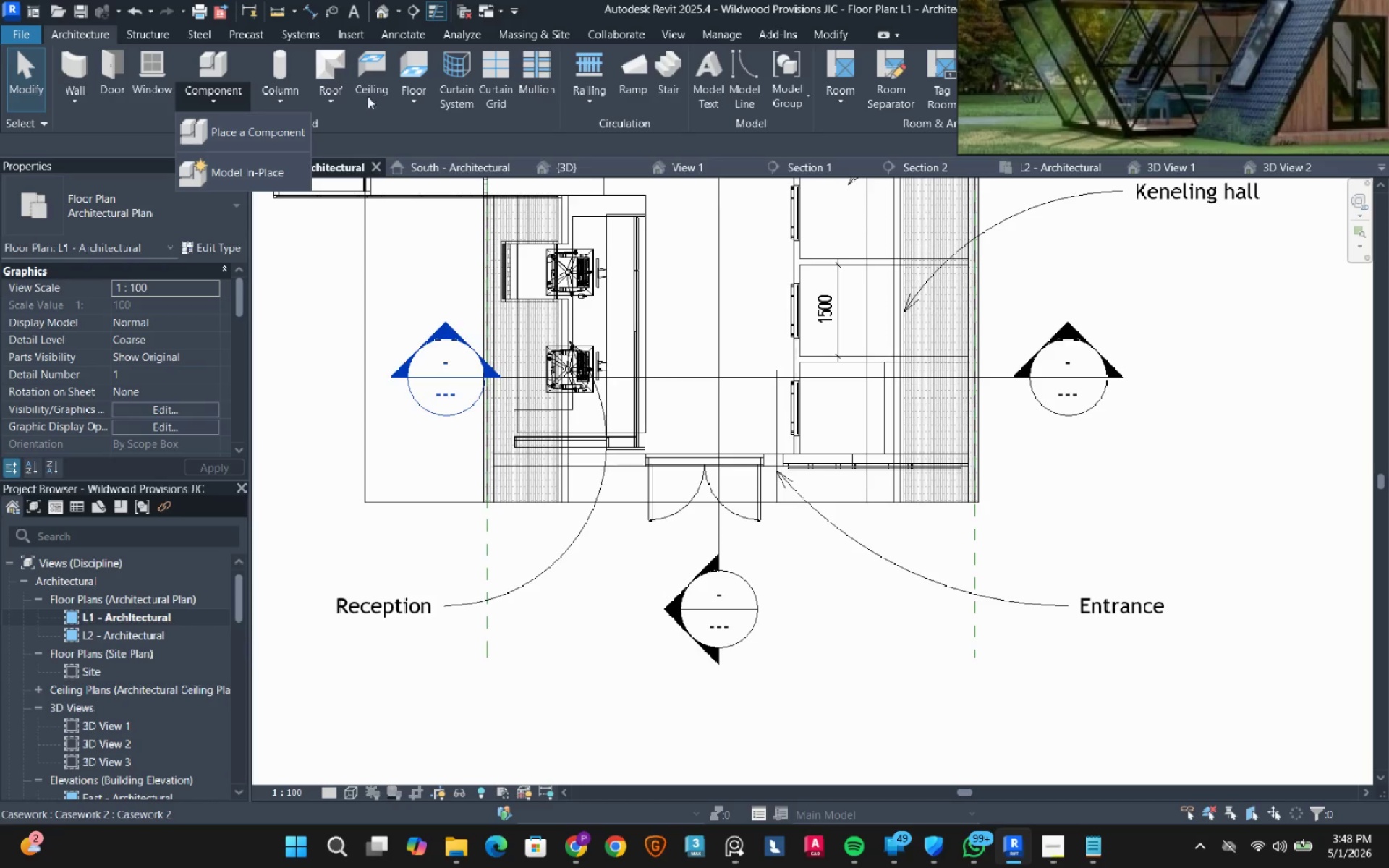 
left_click([420, 77])
 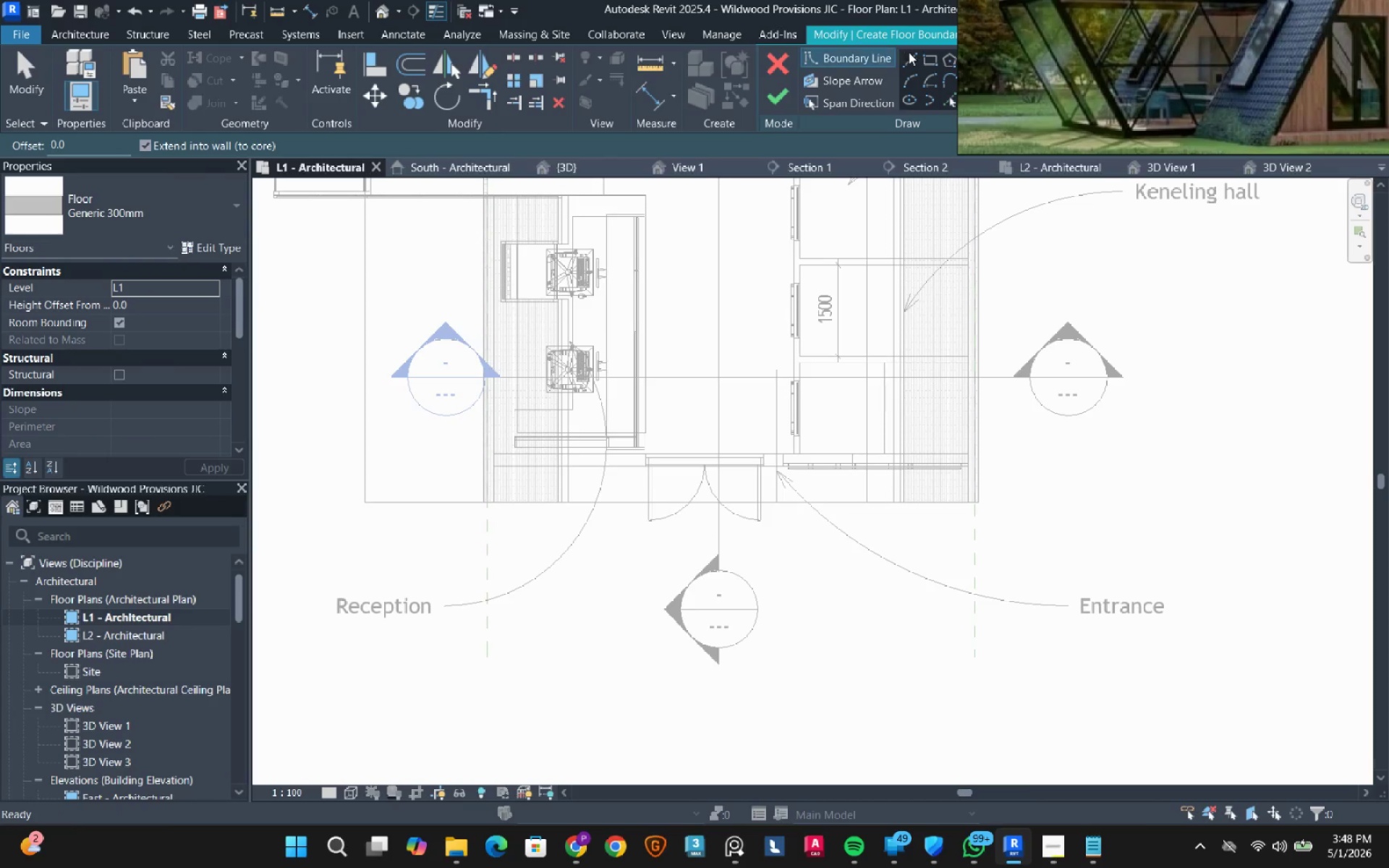 
left_click([931, 64])
 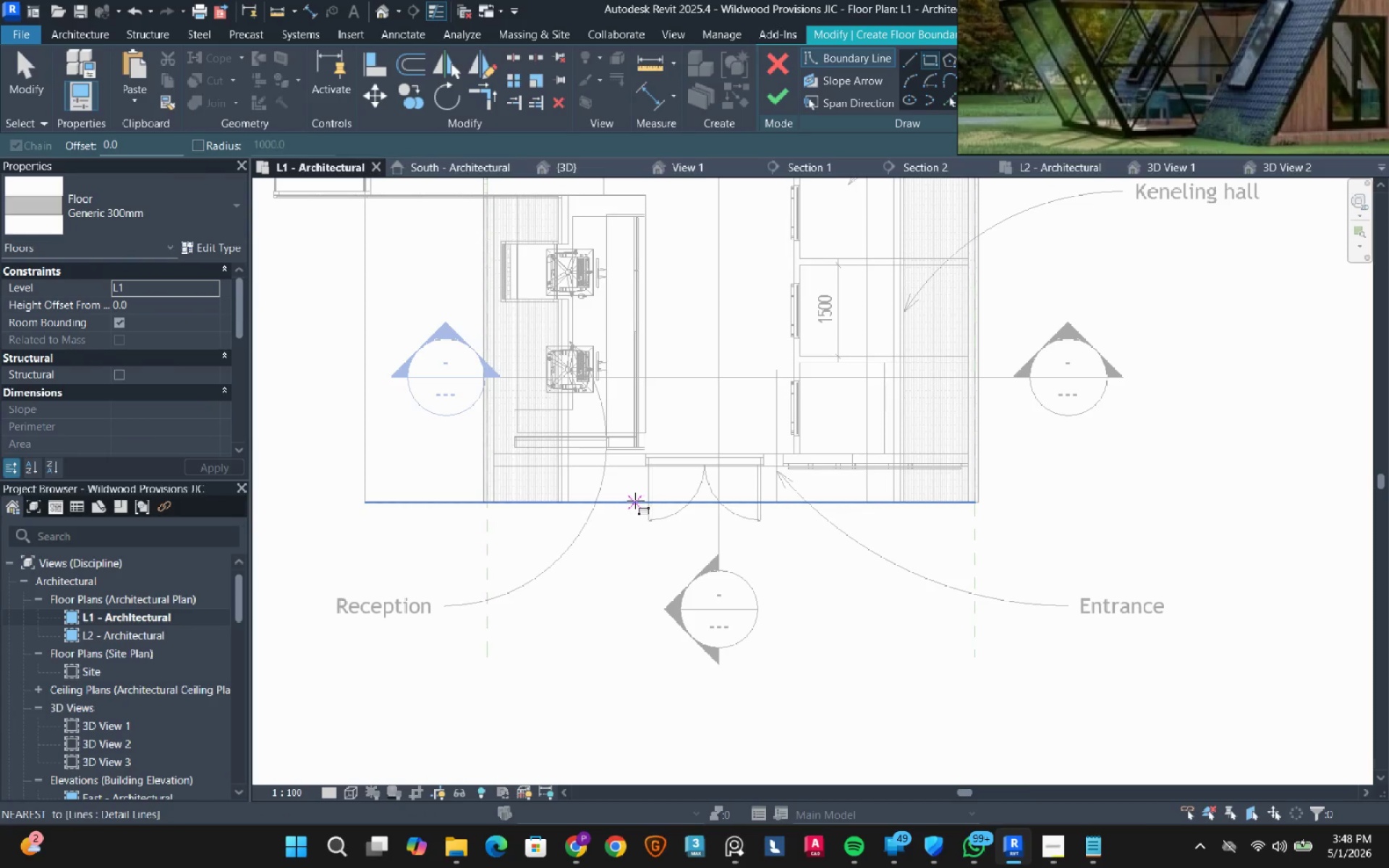 
left_click([635, 501])
 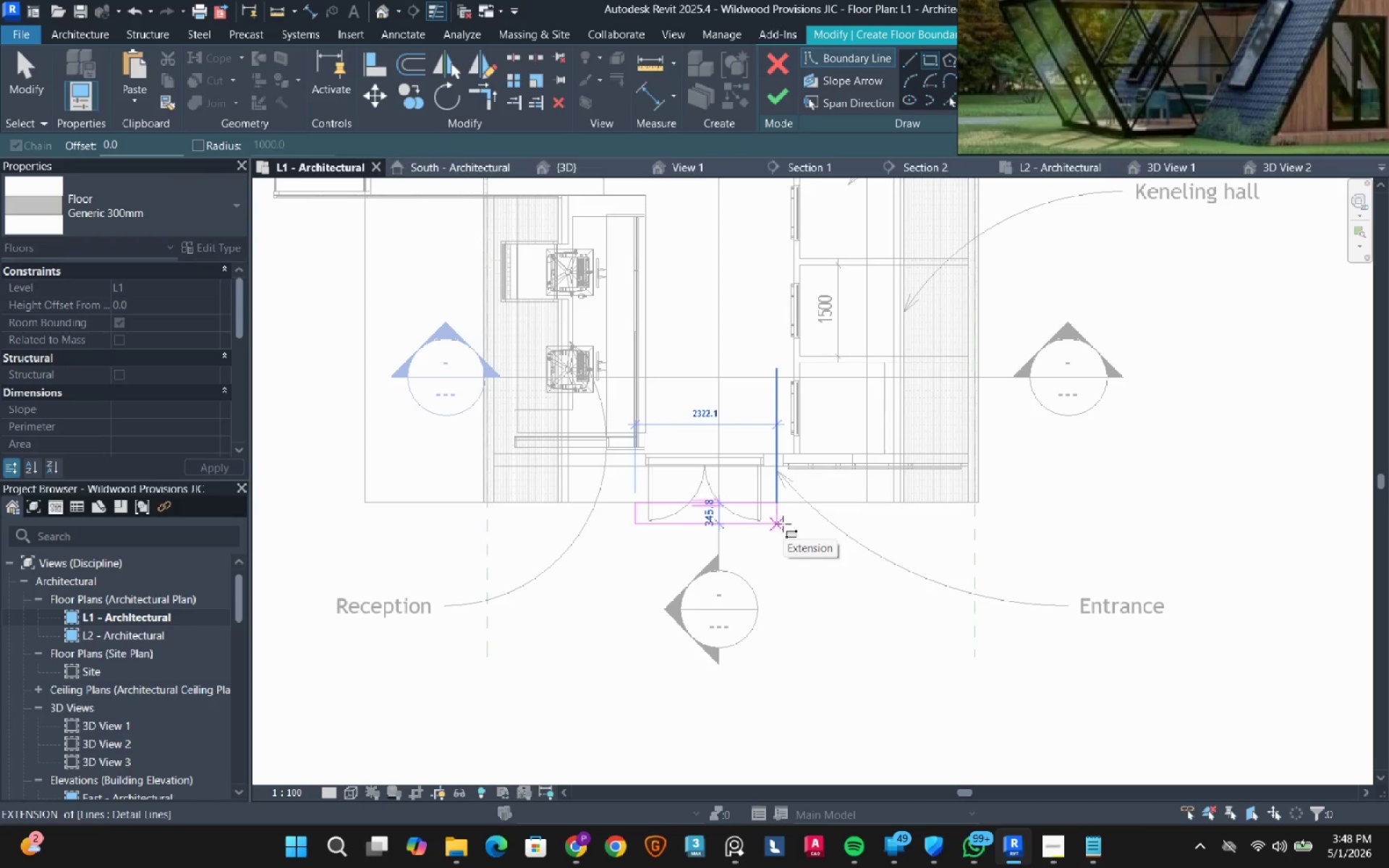 
left_click([783, 524])
 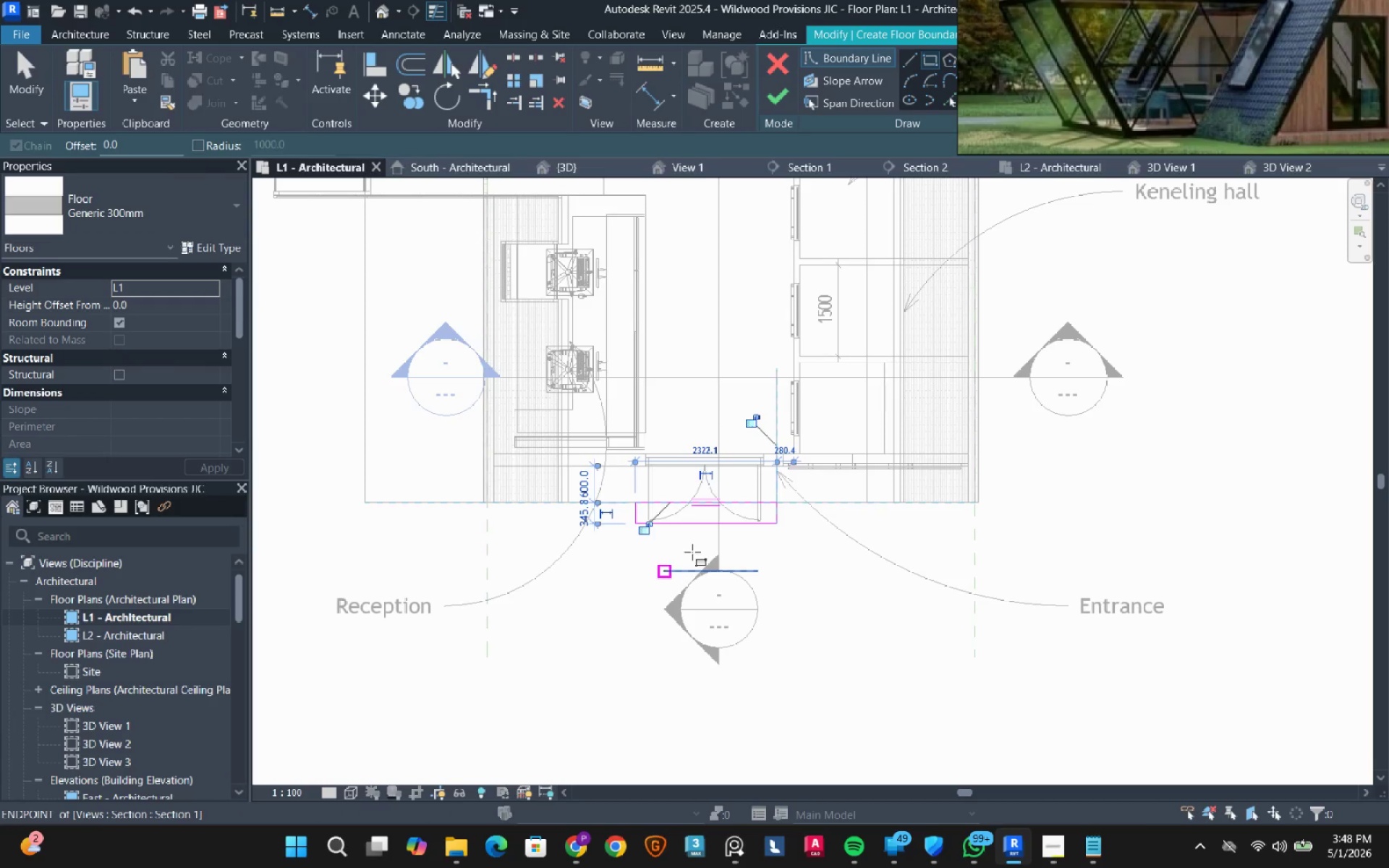 
scroll: coordinate [742, 516], scroll_direction: up, amount: 5.0
 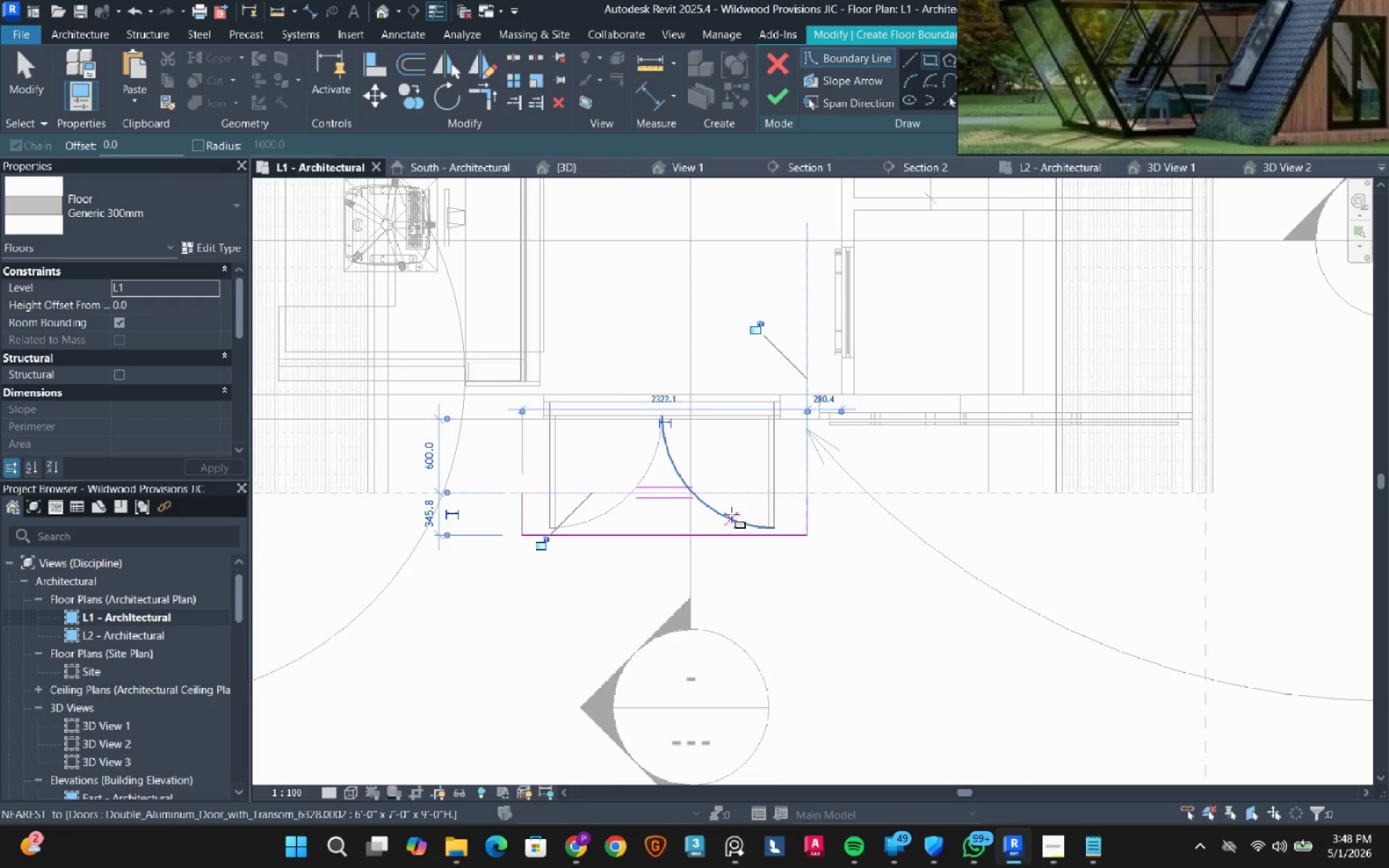 
key(Escape)
 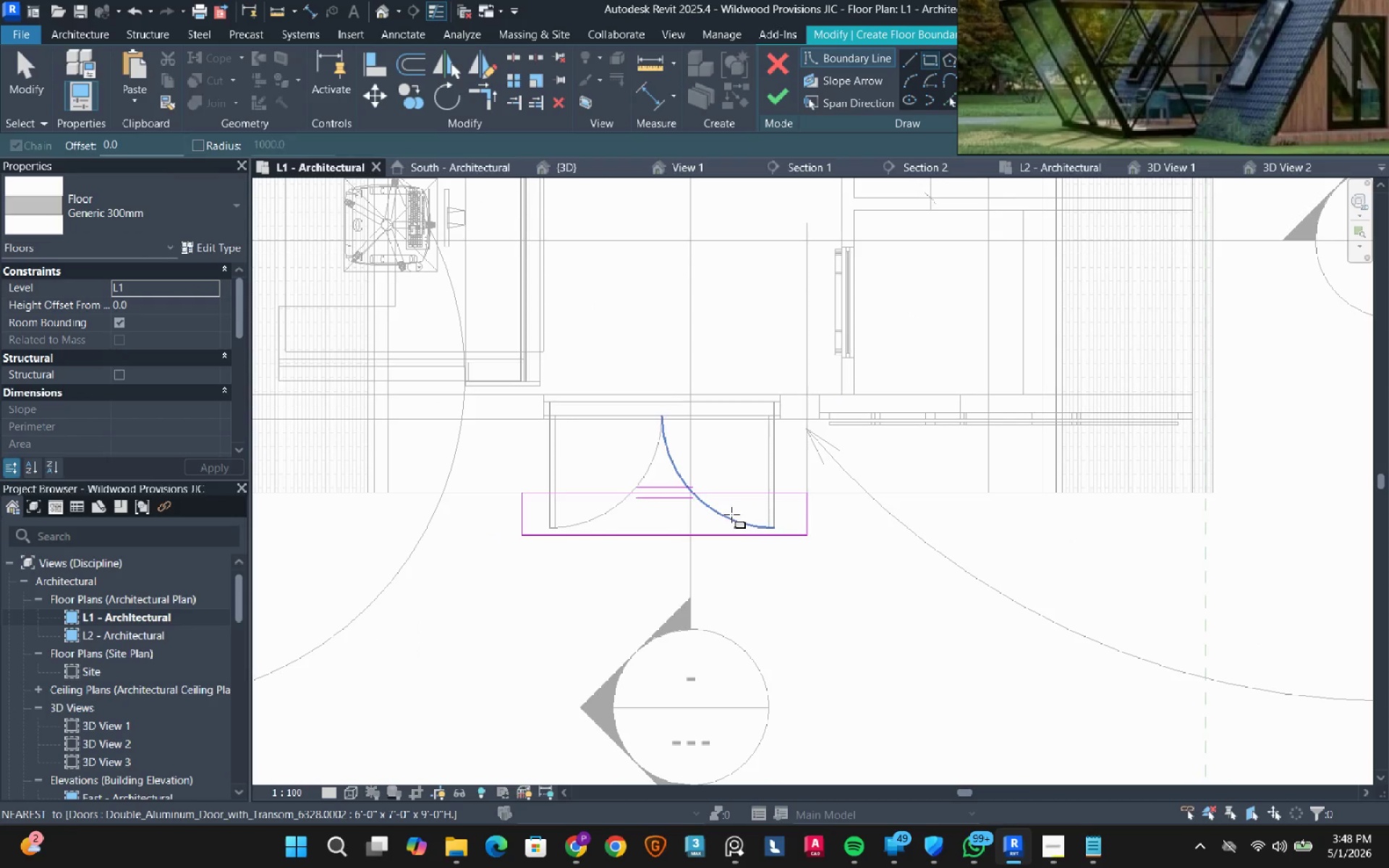 
key(Escape)
 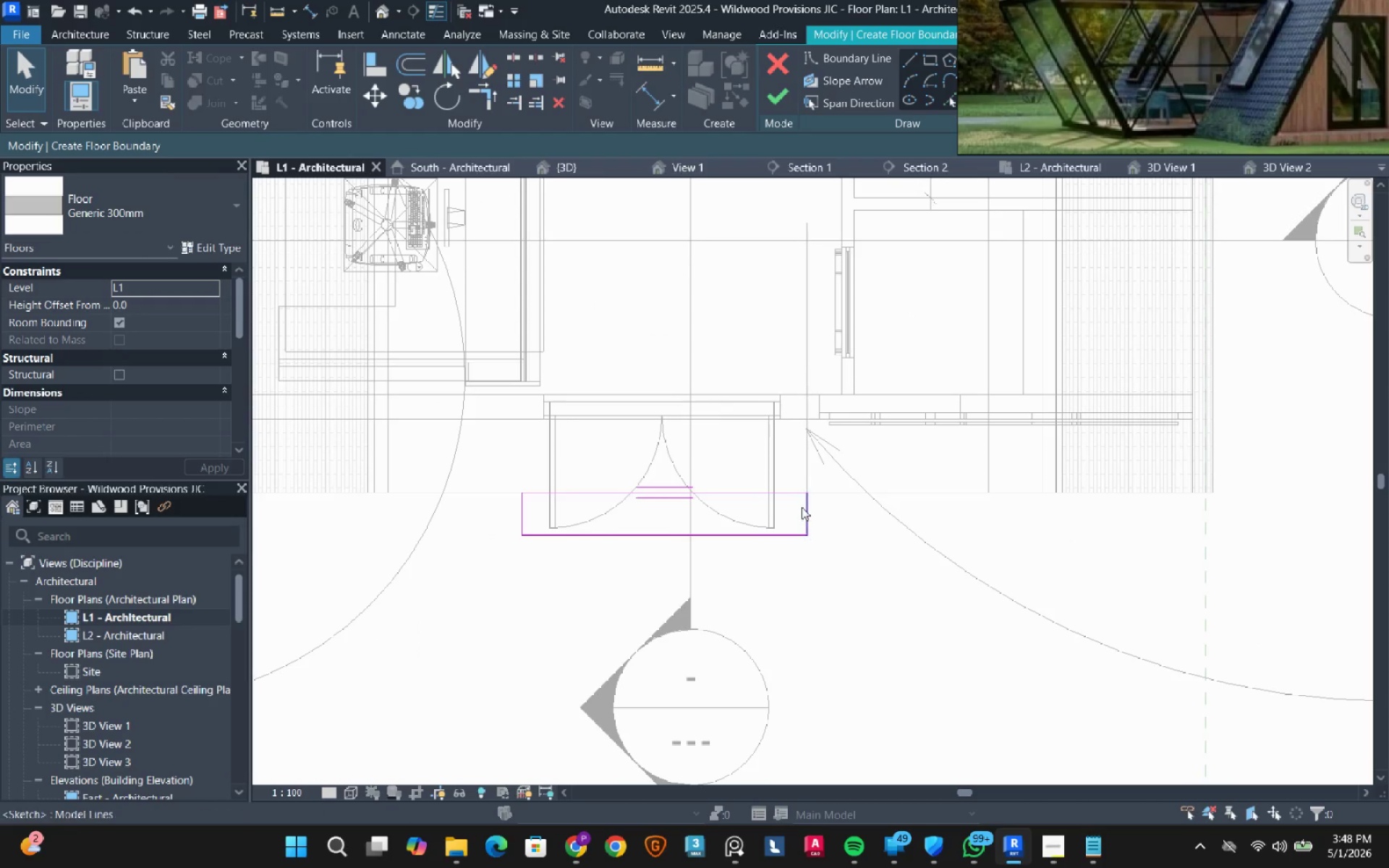 
left_click([802, 507])
 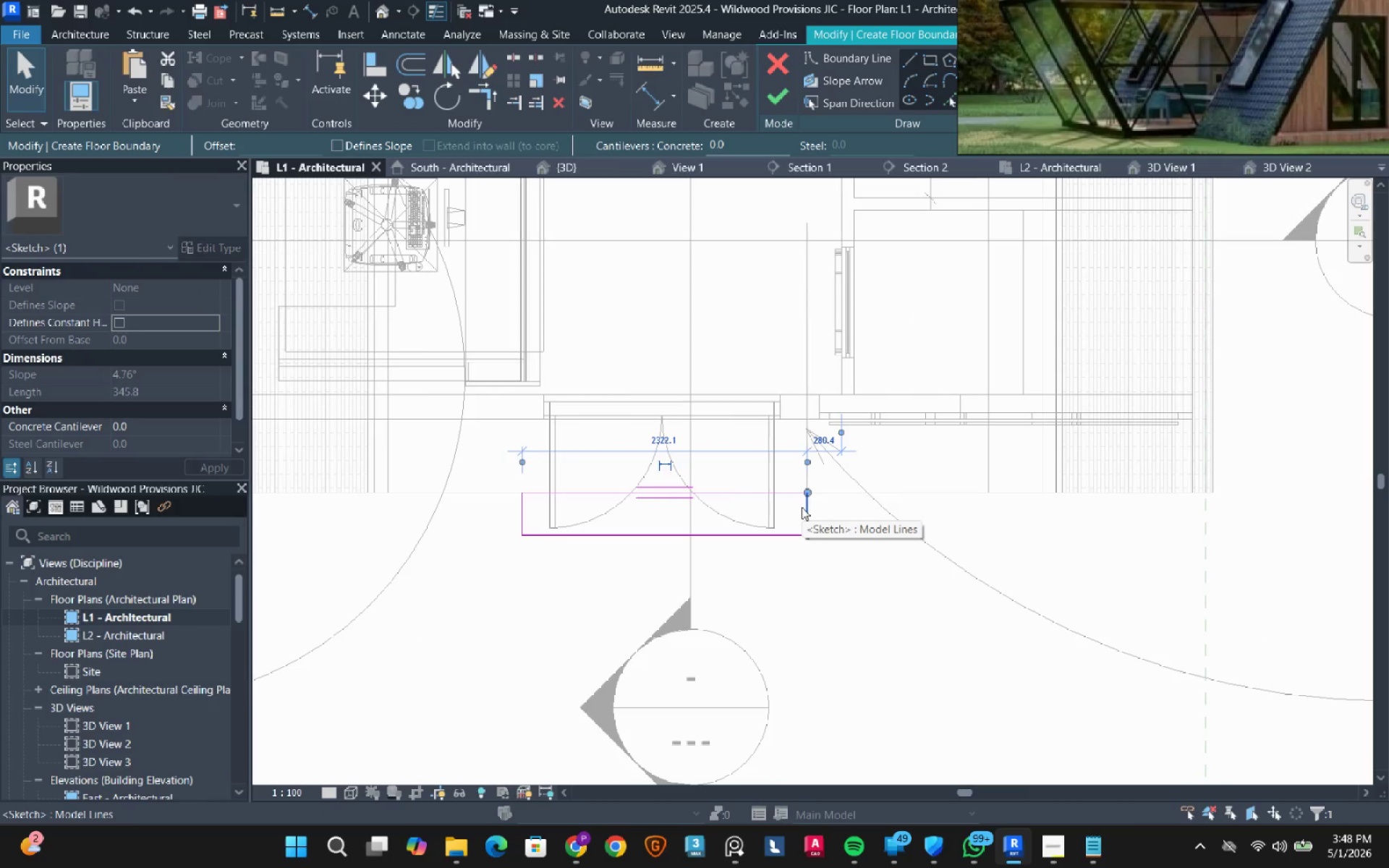 
key(Escape)
 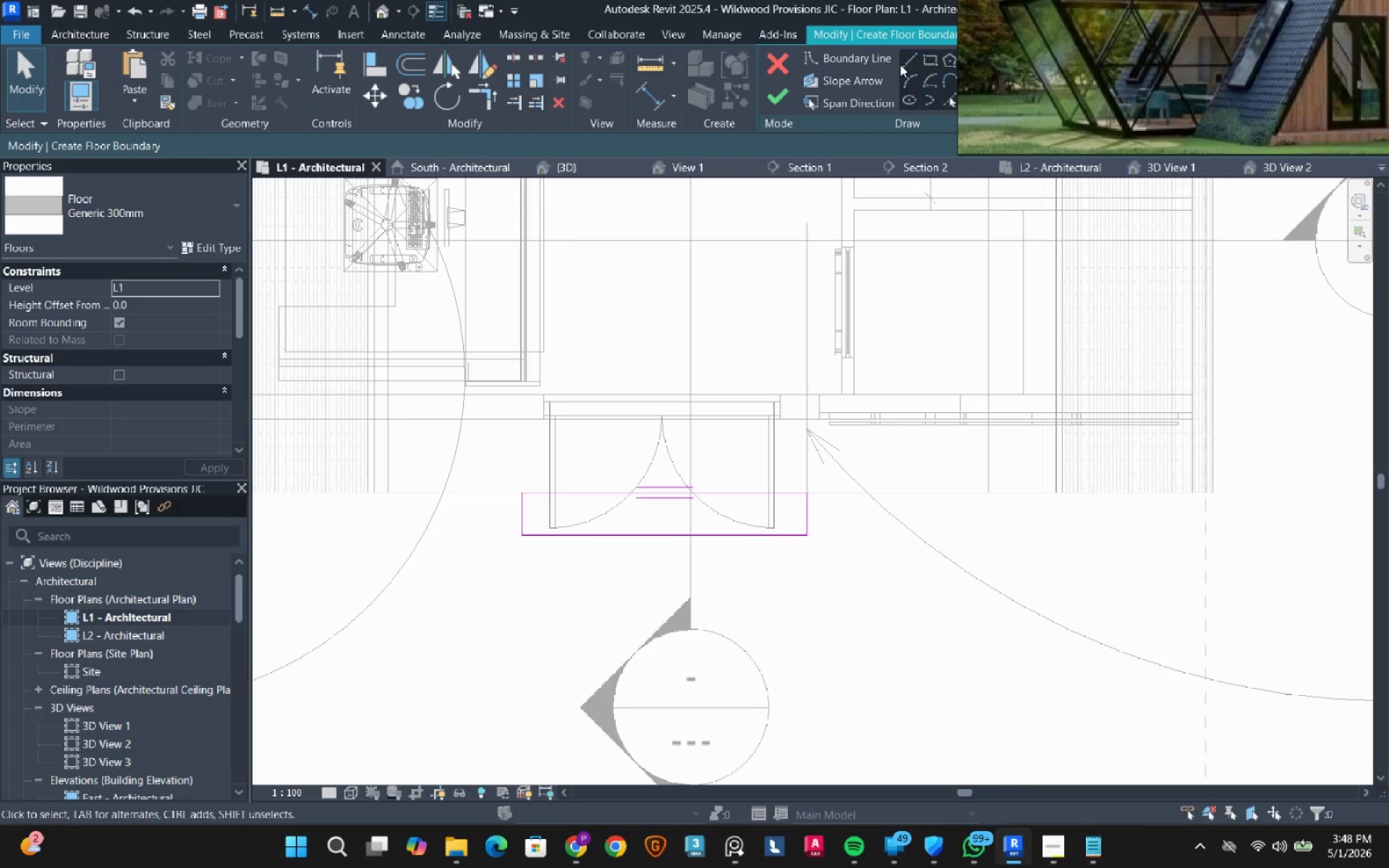 
left_click([909, 57])
 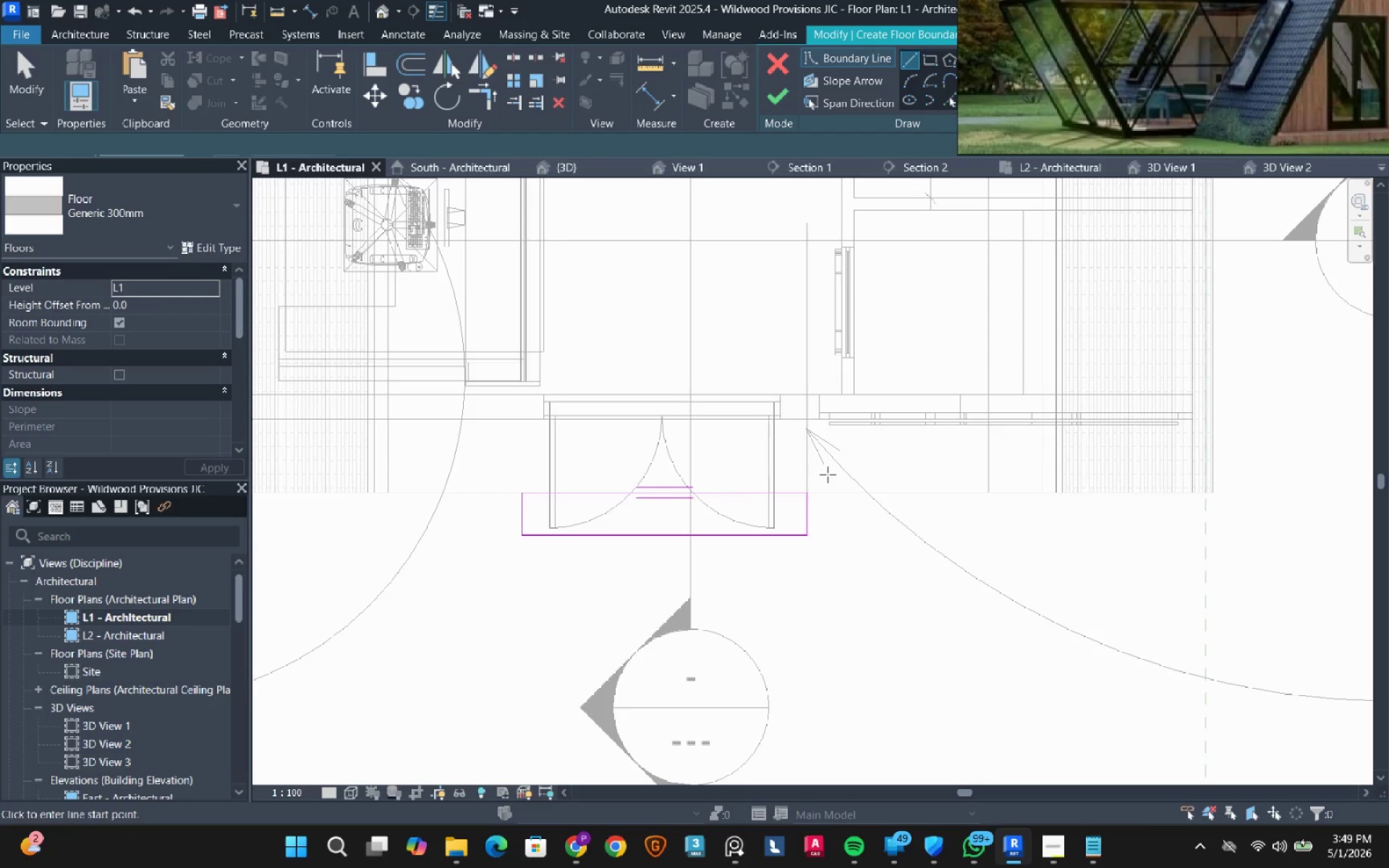 
scroll: coordinate [823, 482], scroll_direction: up, amount: 2.0
 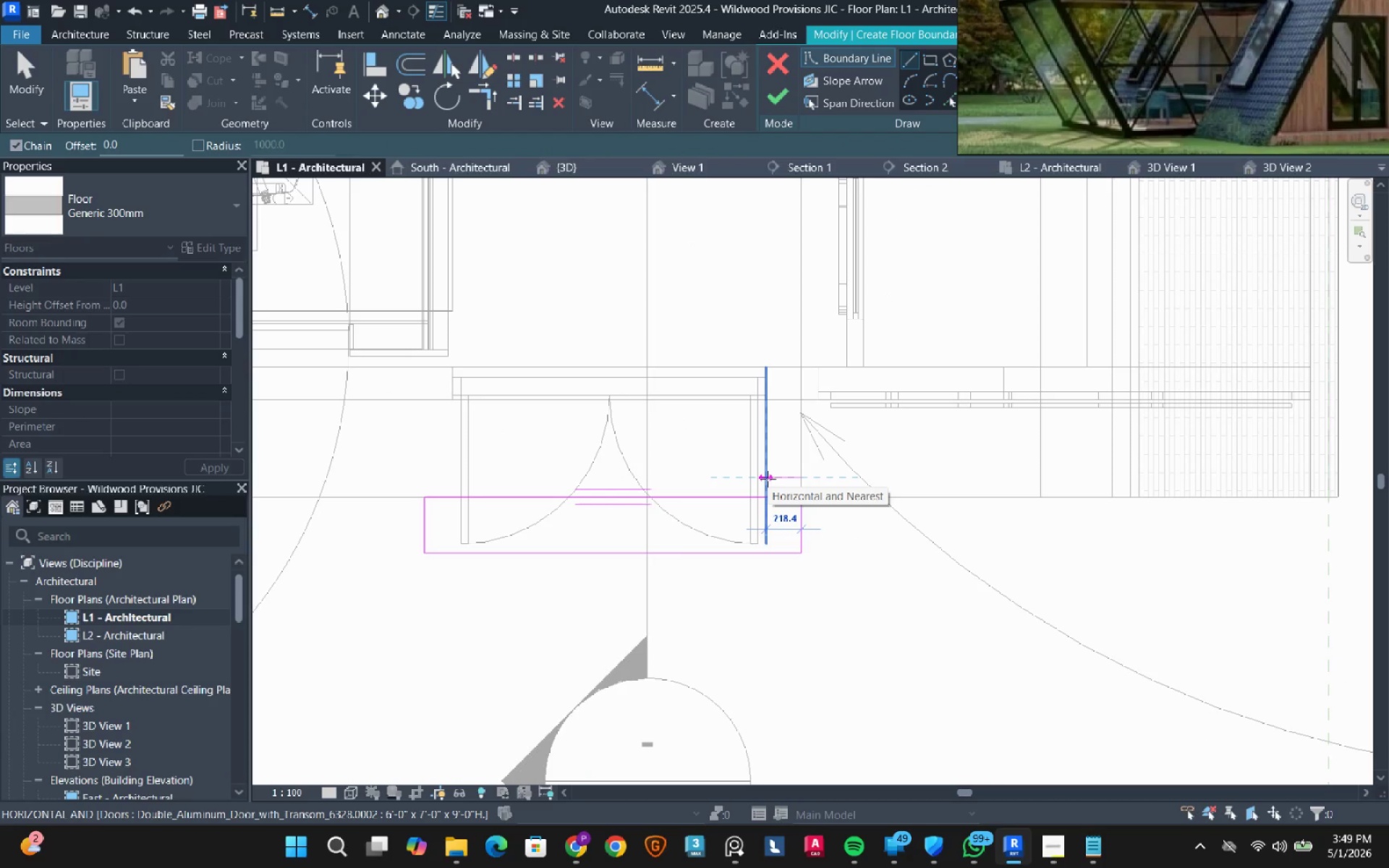 
key(Escape)
 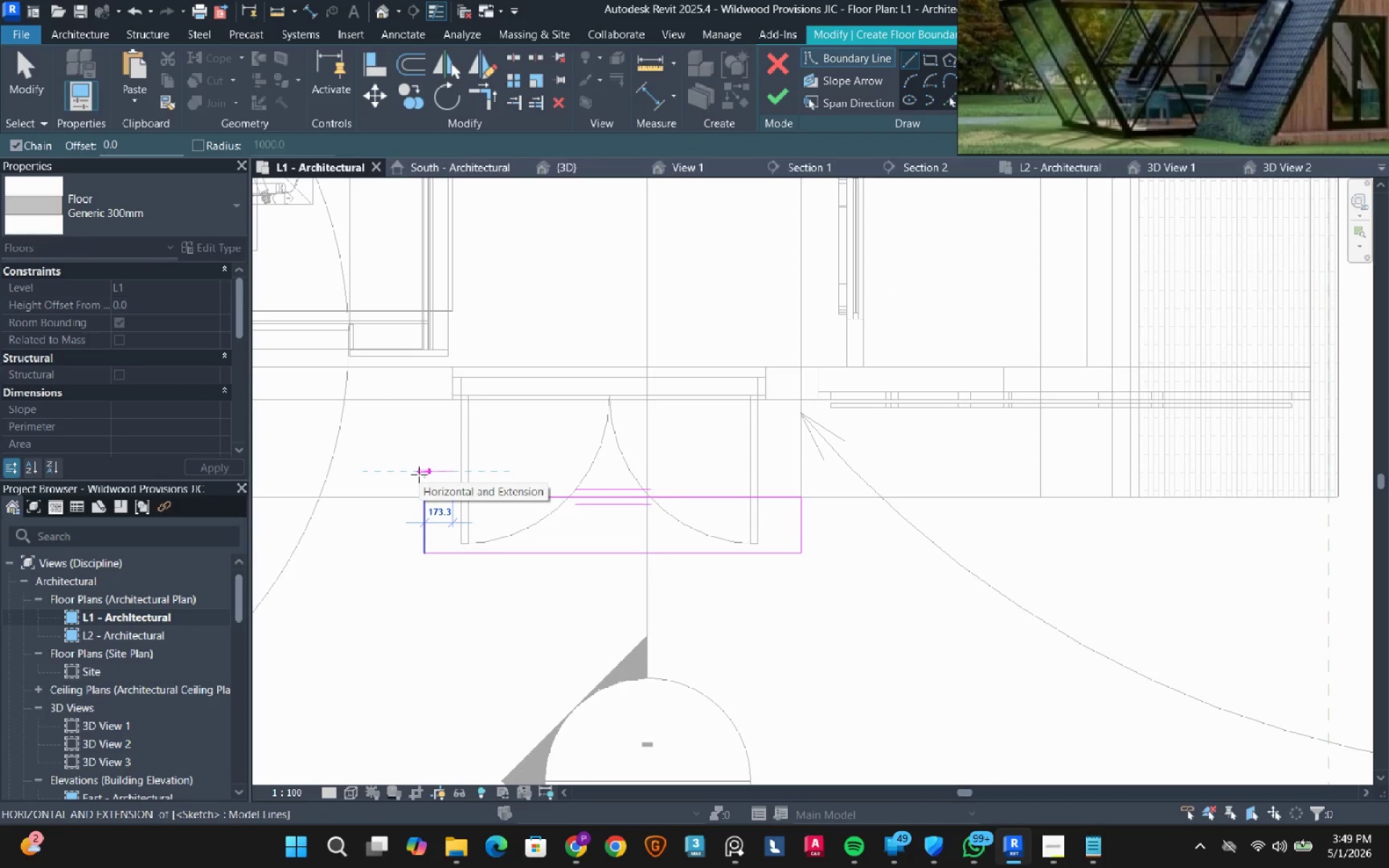 
key(Escape)
 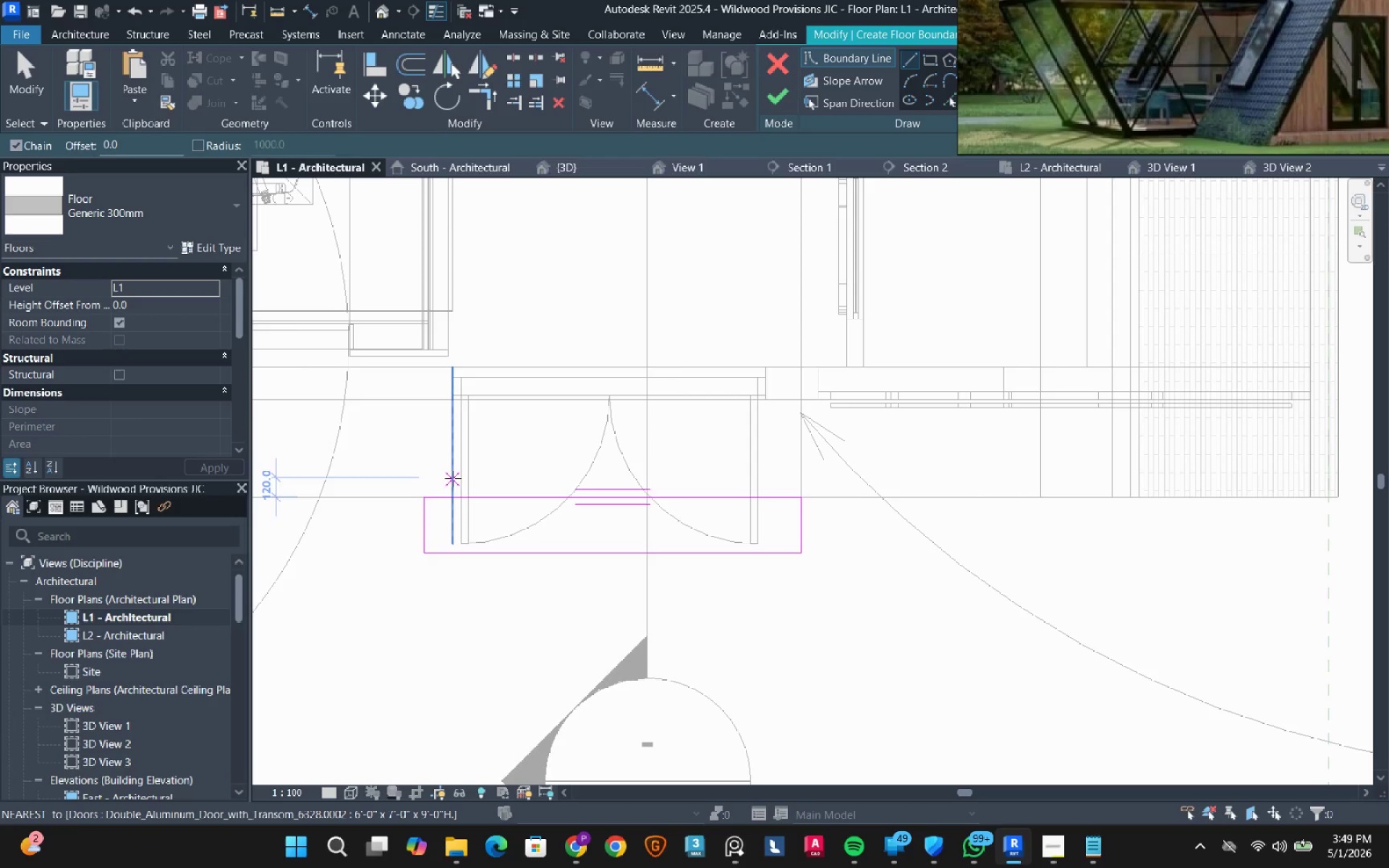 
left_click([446, 477])
 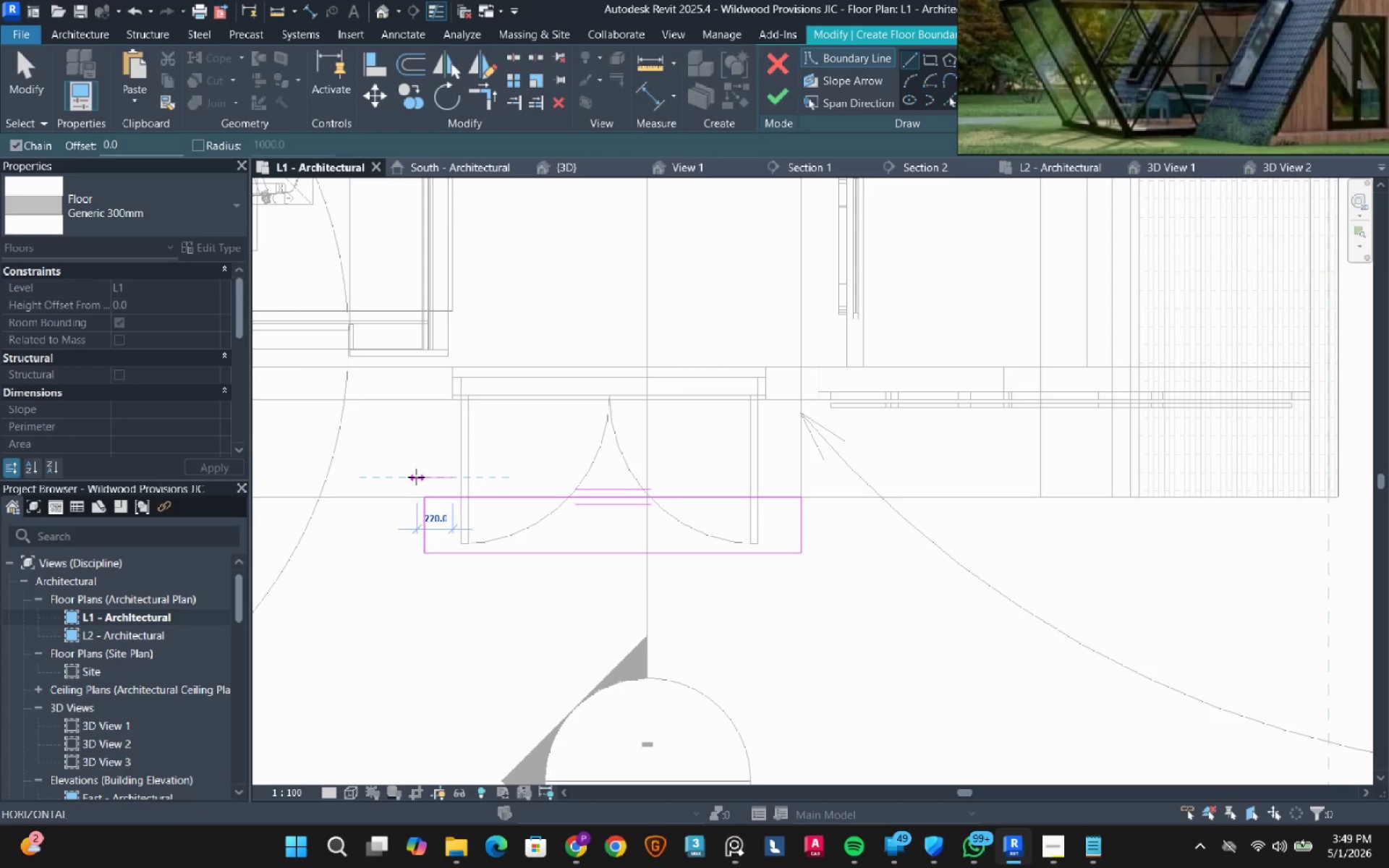 
key(Numpad2)
 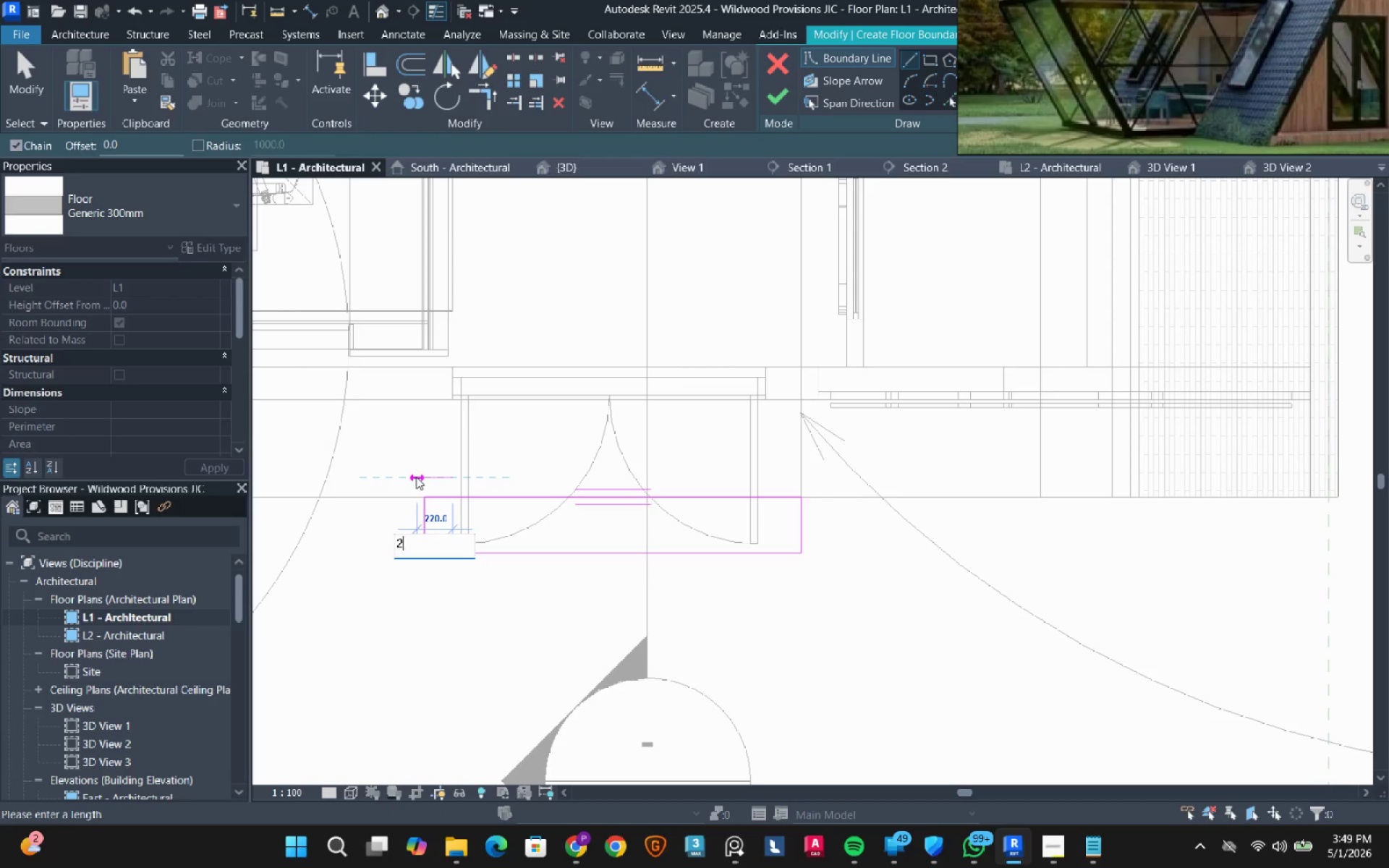 
key(Numpad1)
 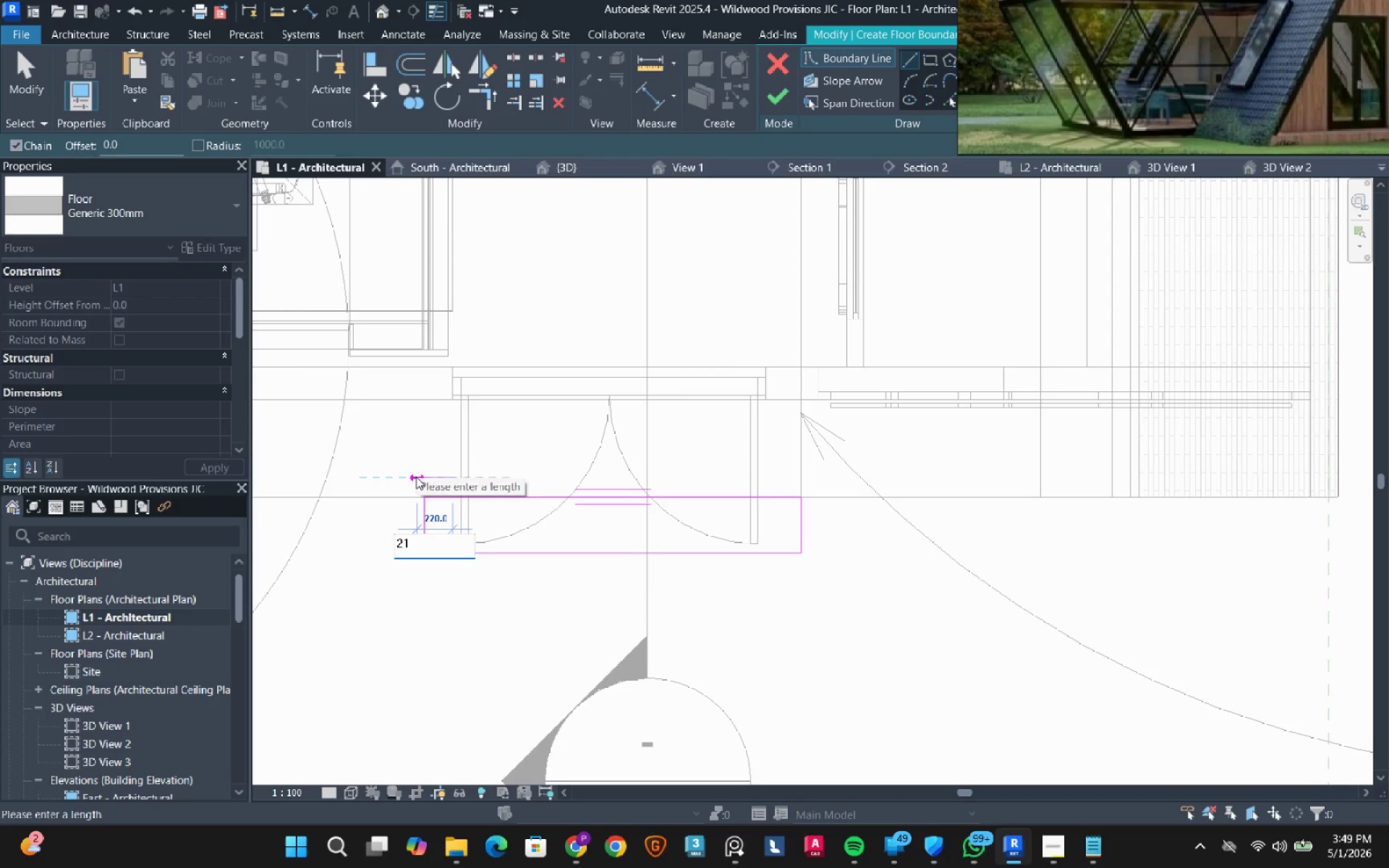 
key(Numpad8)
 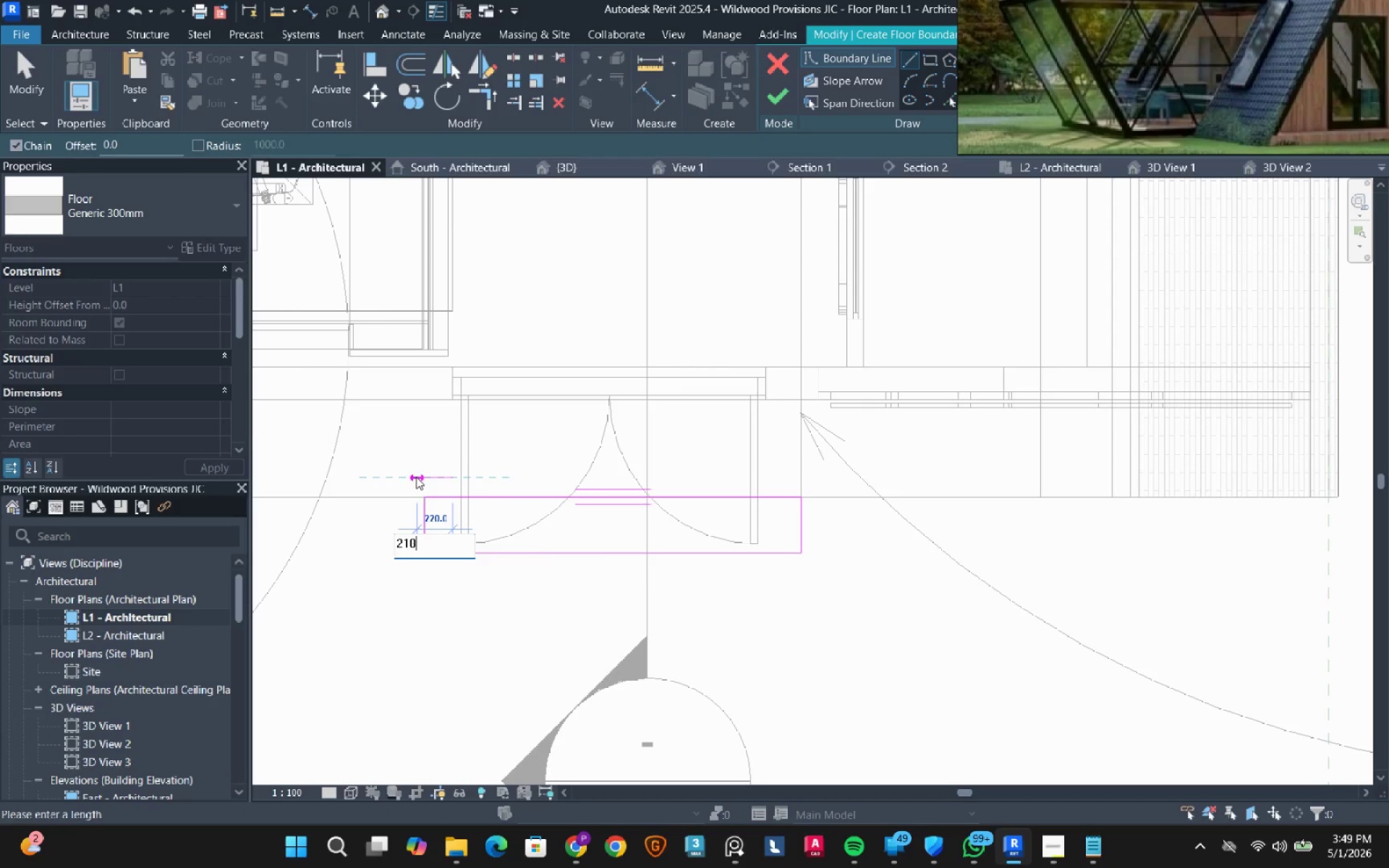 
key(NumpadEnter)
 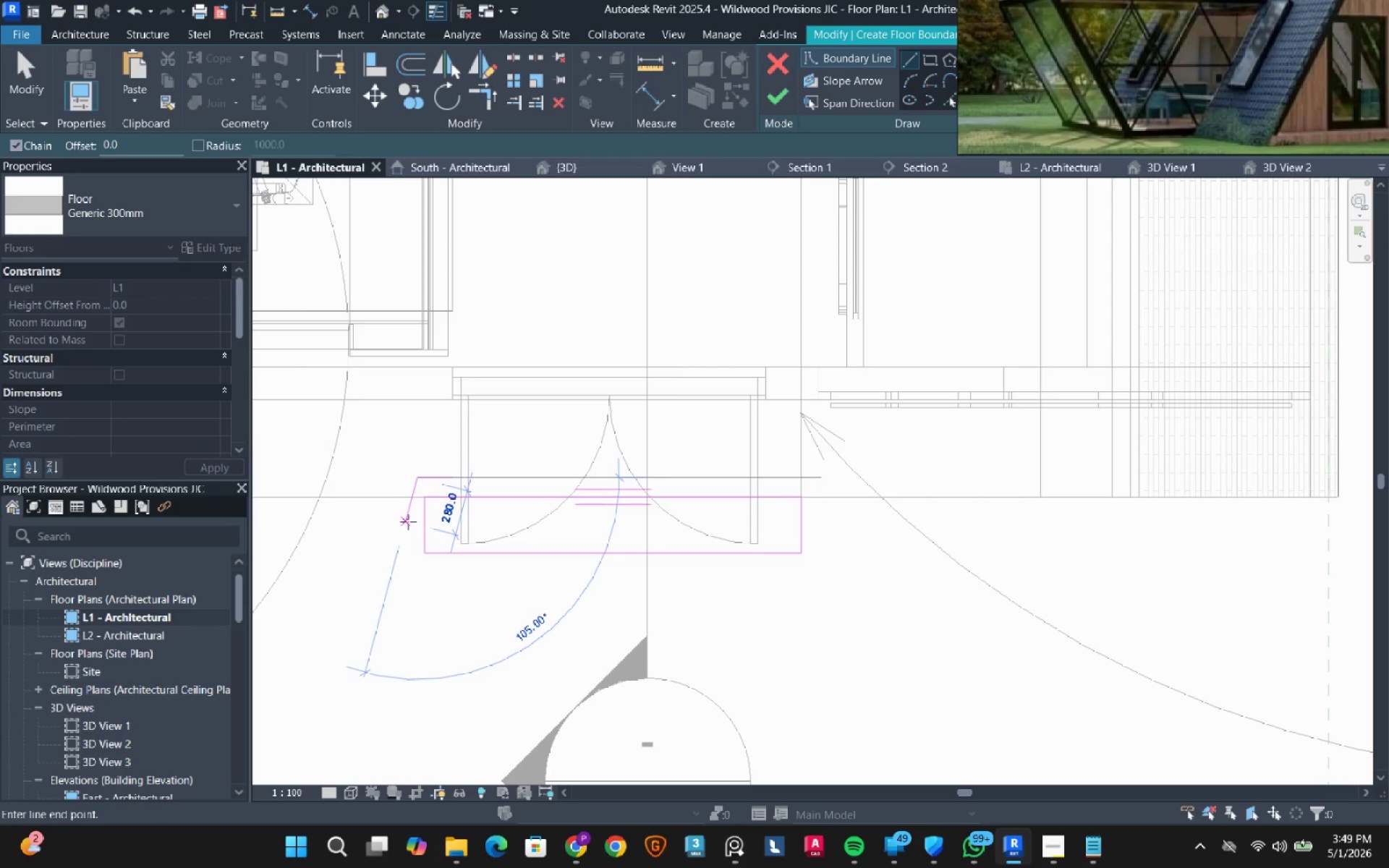 
key(Escape)
key(Escape)
type(al)
 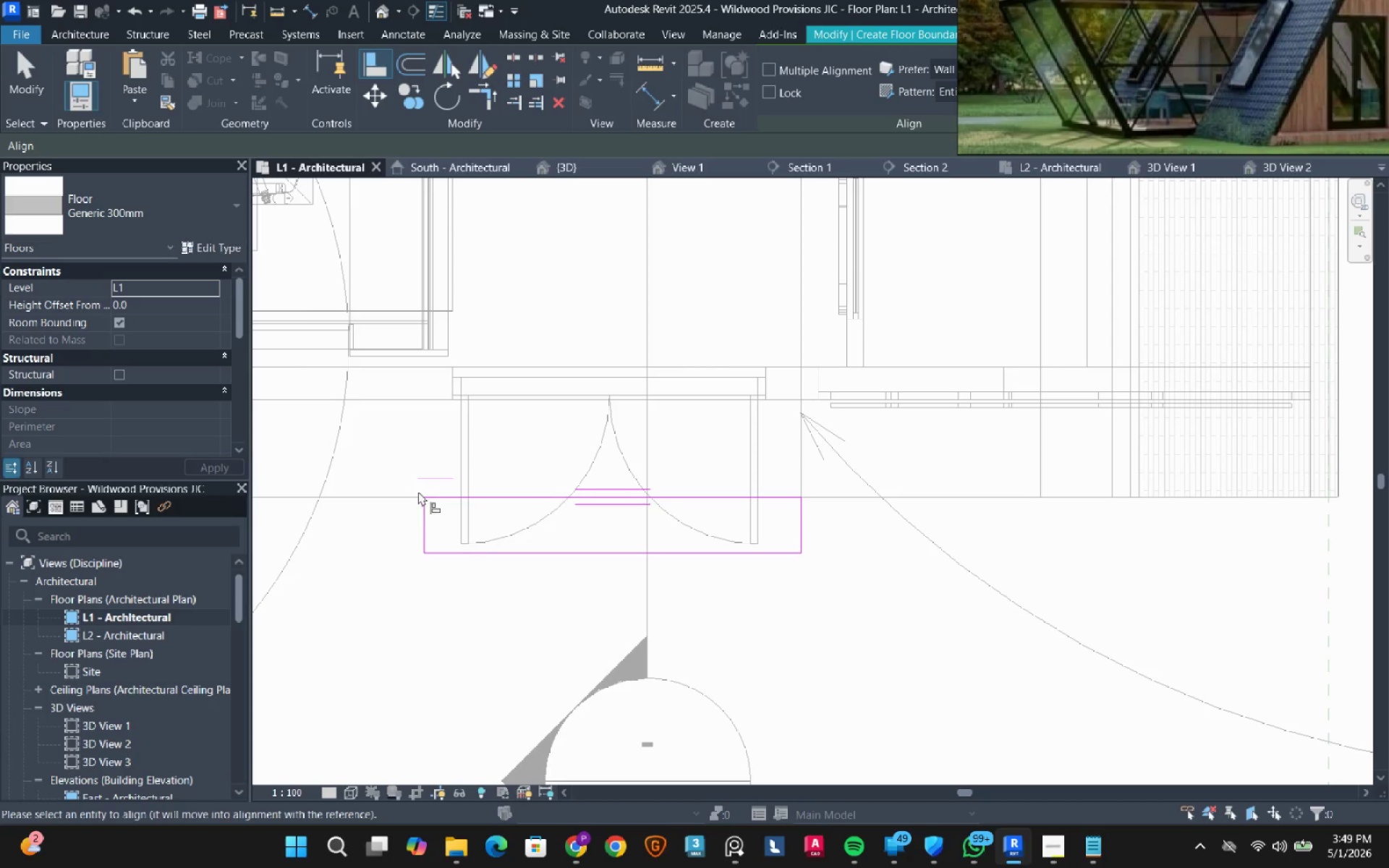 
double_click([421, 522])
 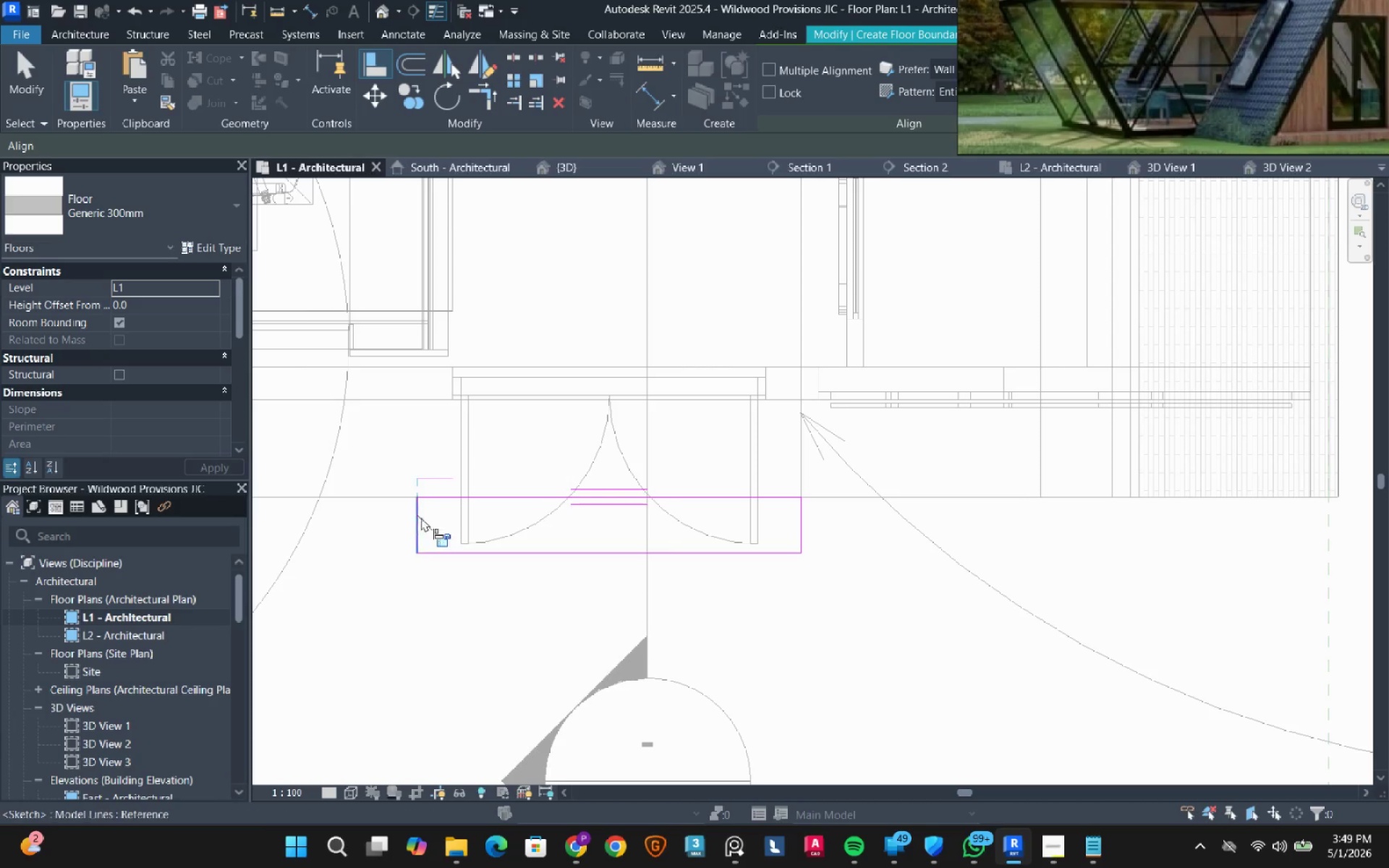 
key(Escape)
 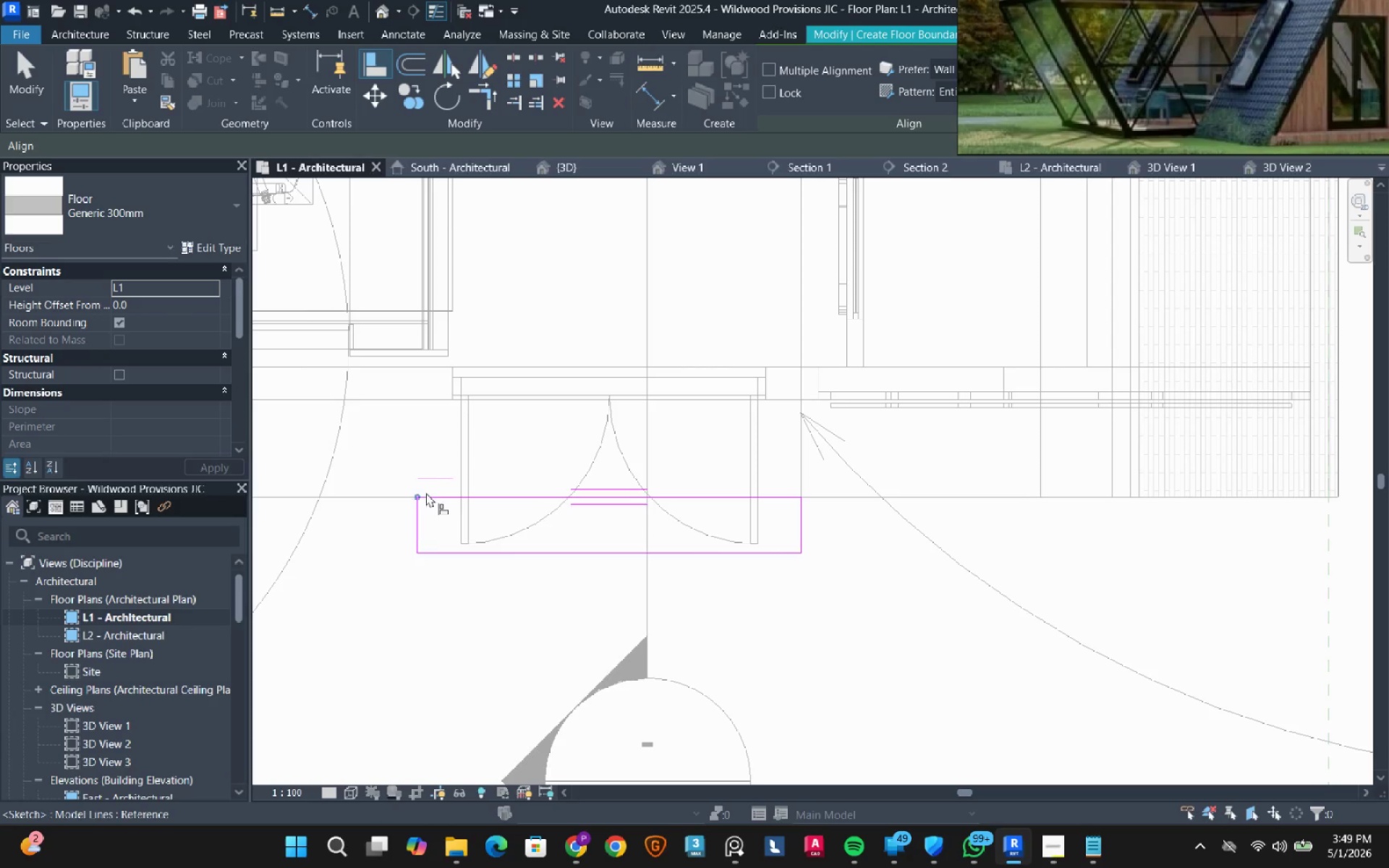 
key(Escape)
 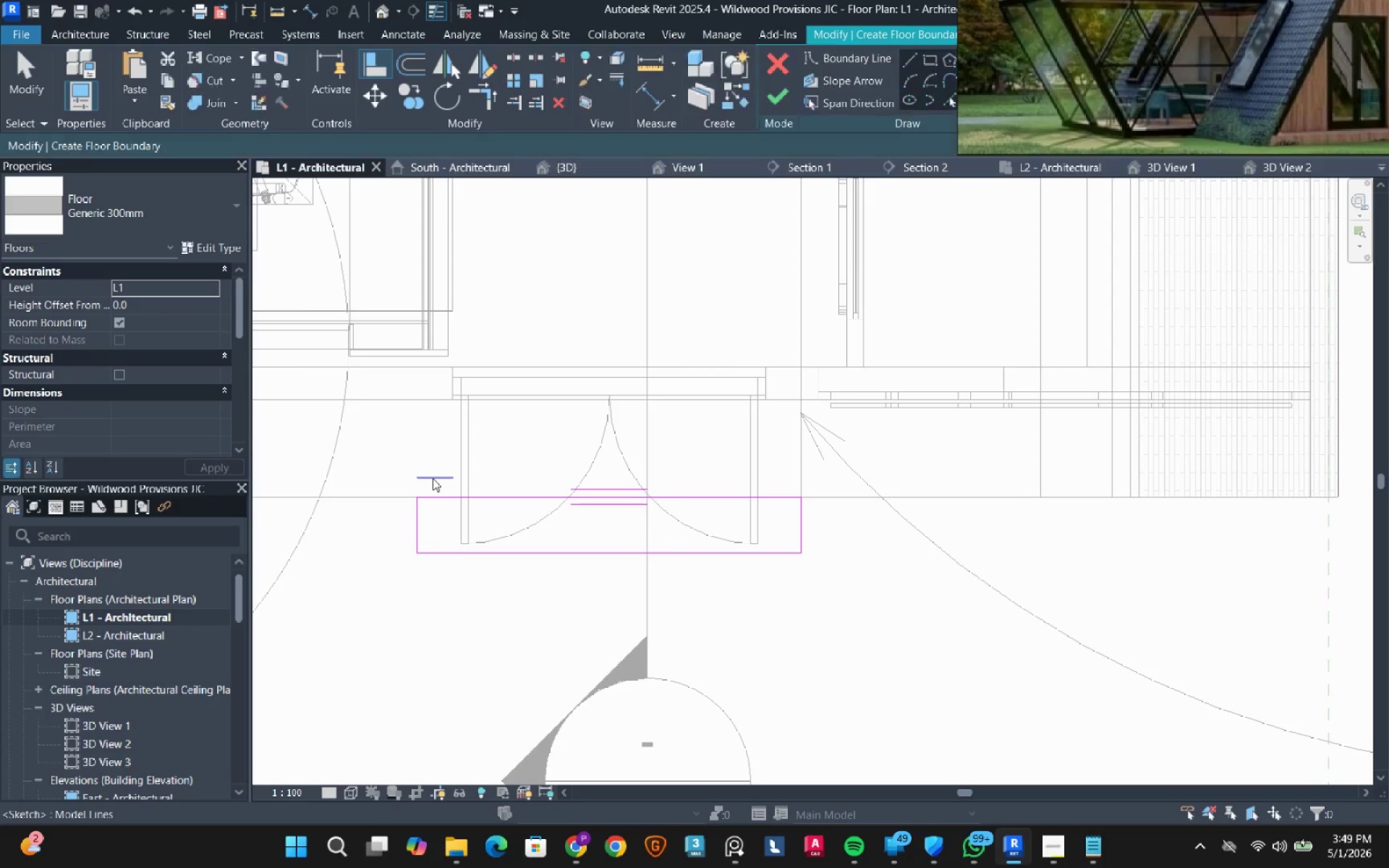 
left_click([433, 478])
 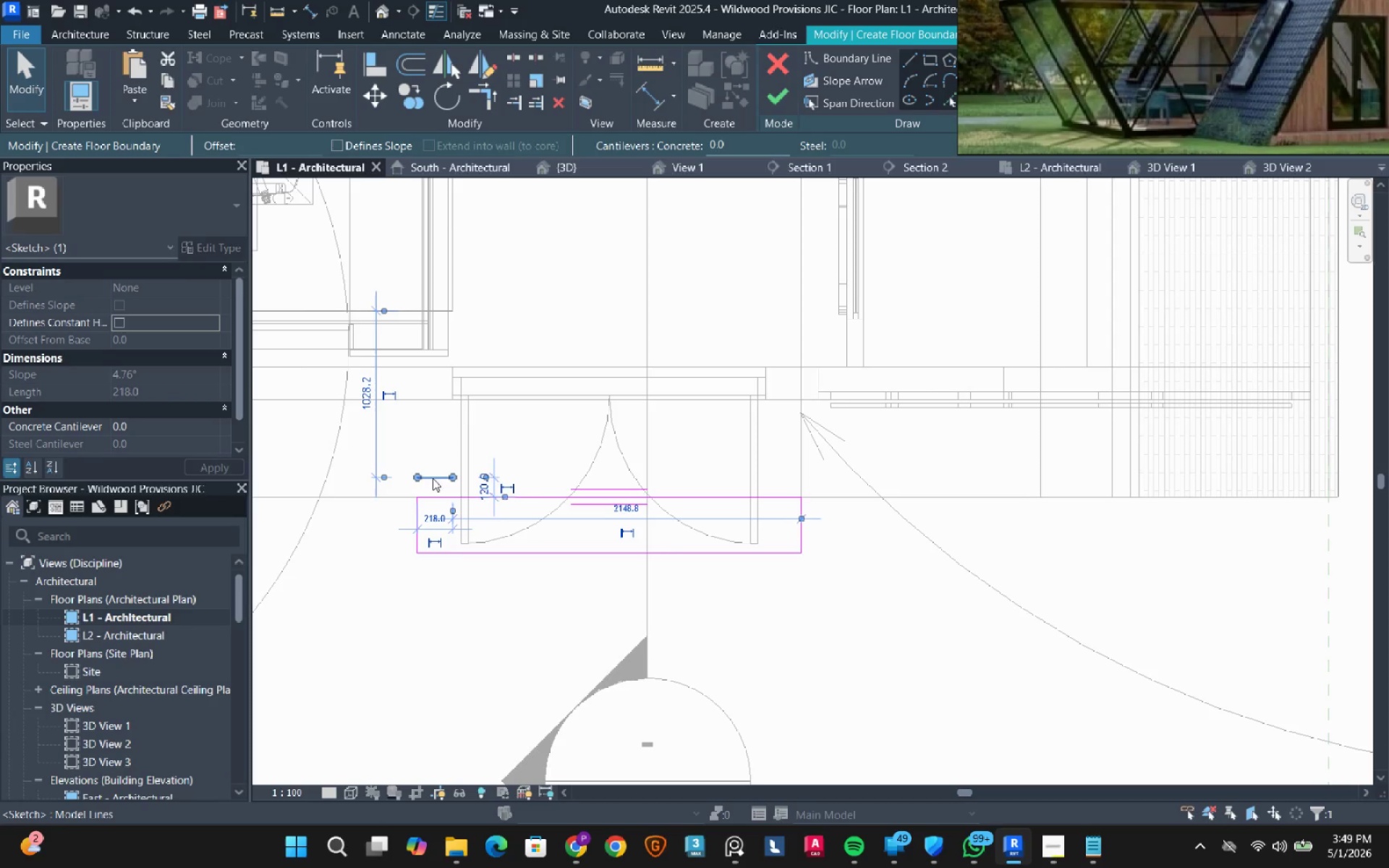 
type(de)
 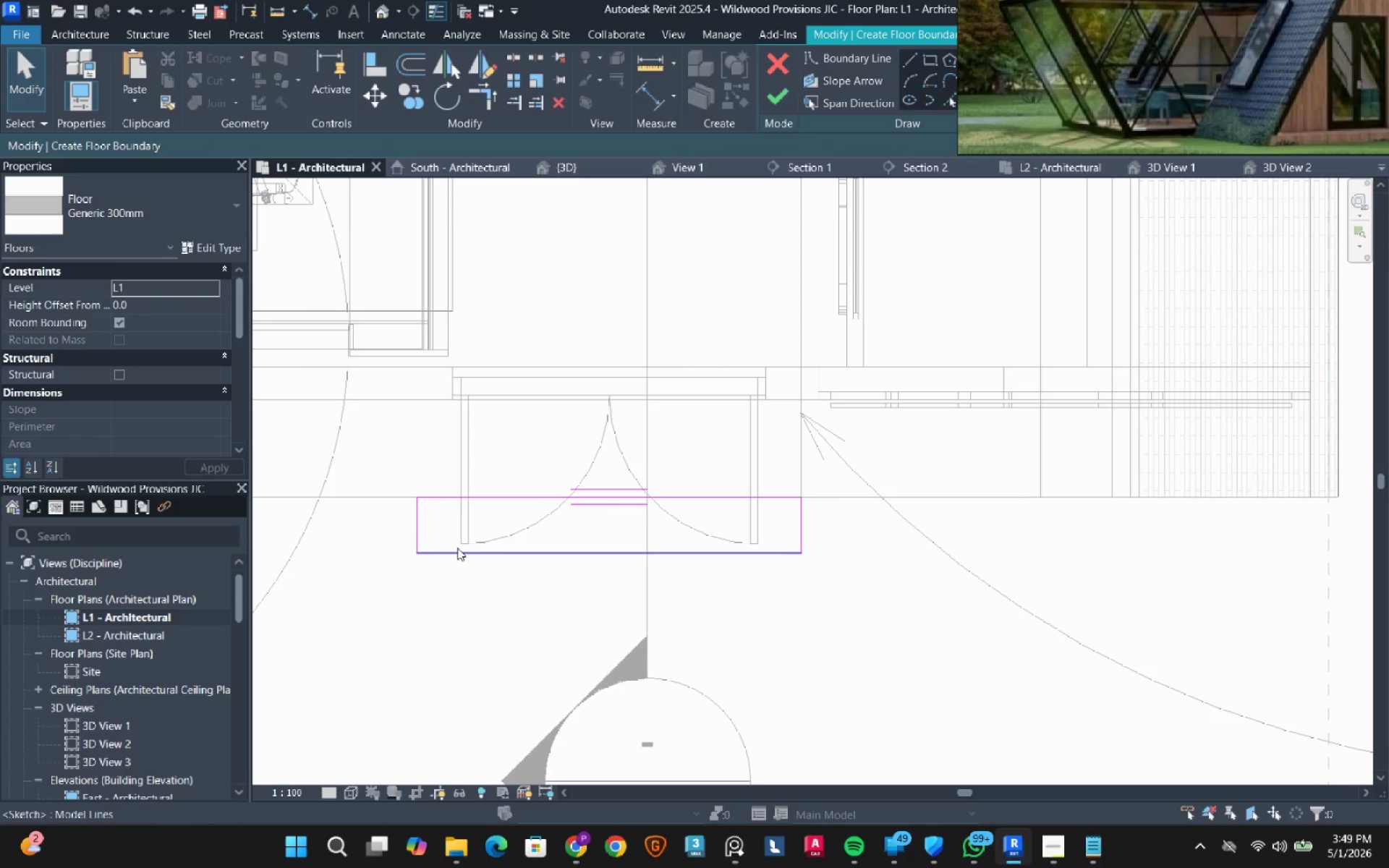 
left_click([457, 550])
 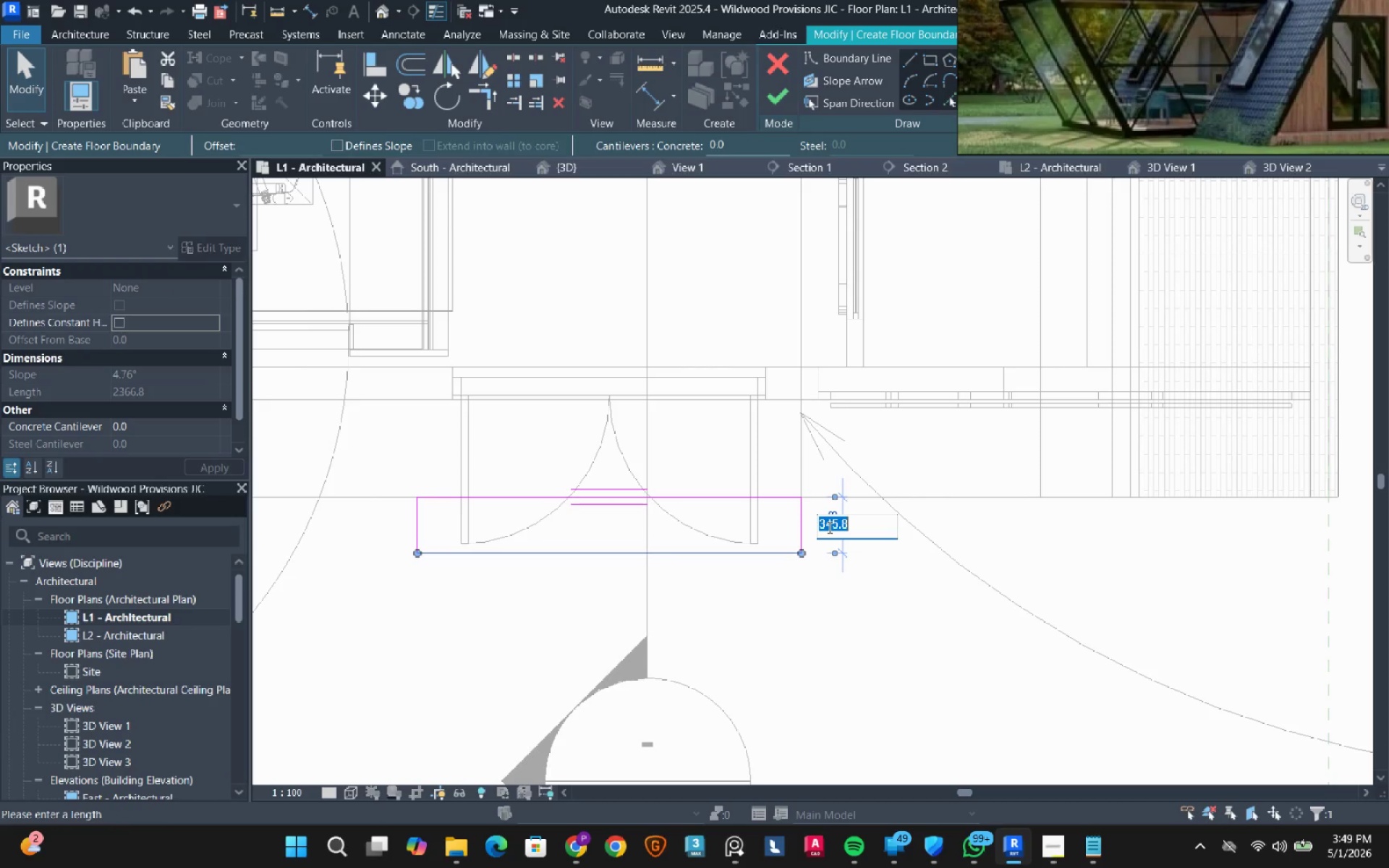 
key(Numpad3)
 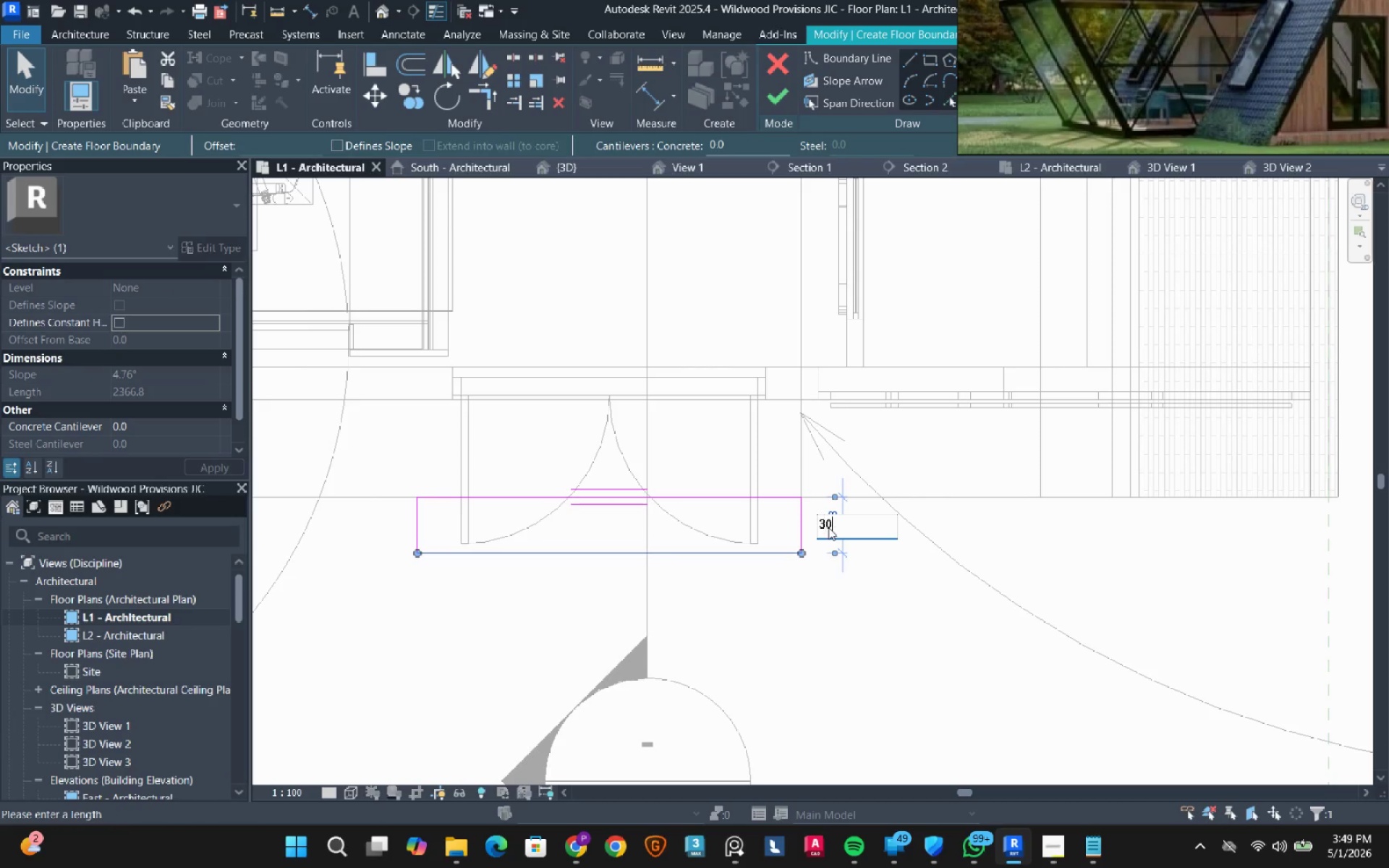 
key(Numpad0)
 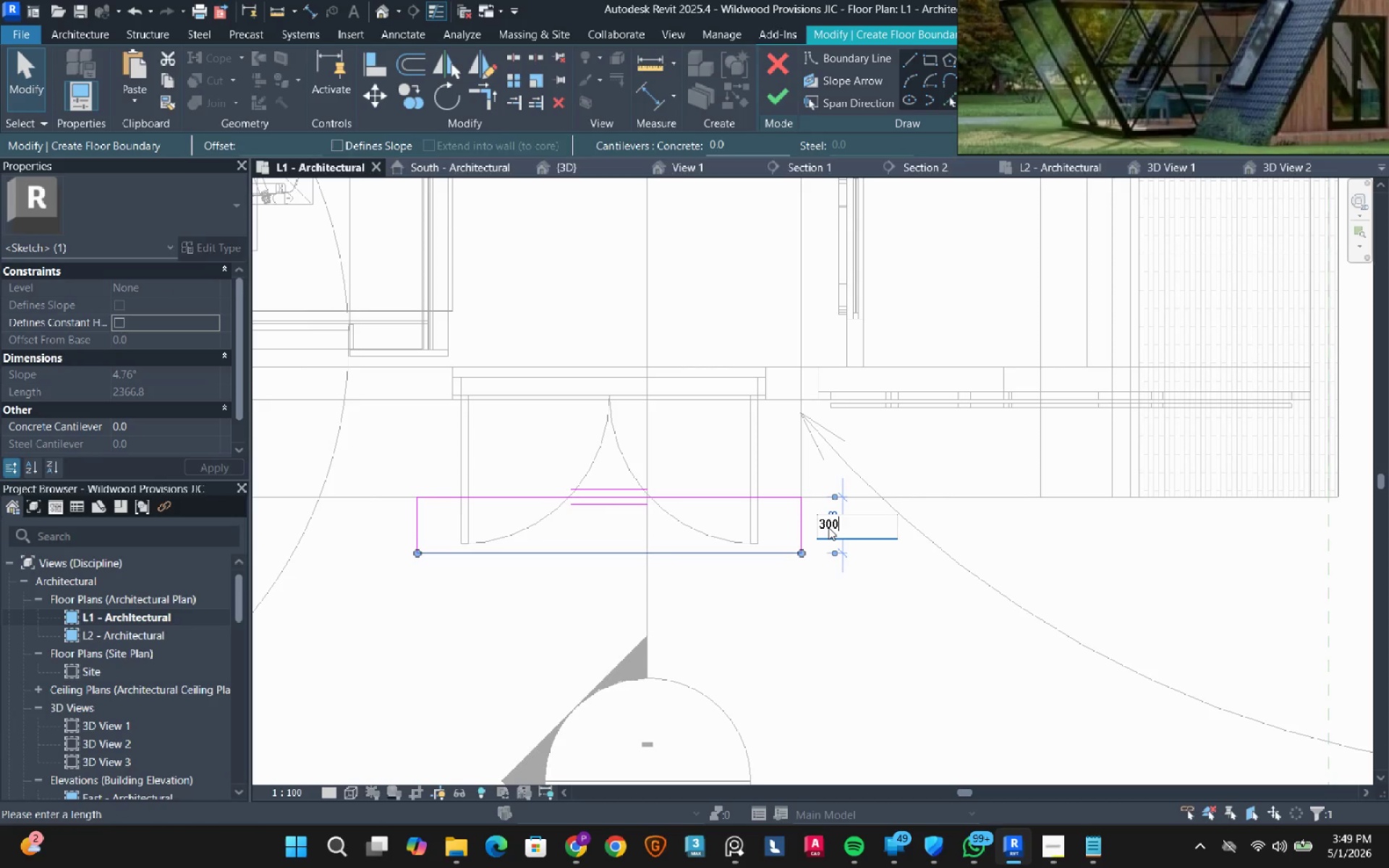 
key(Numpad0)
 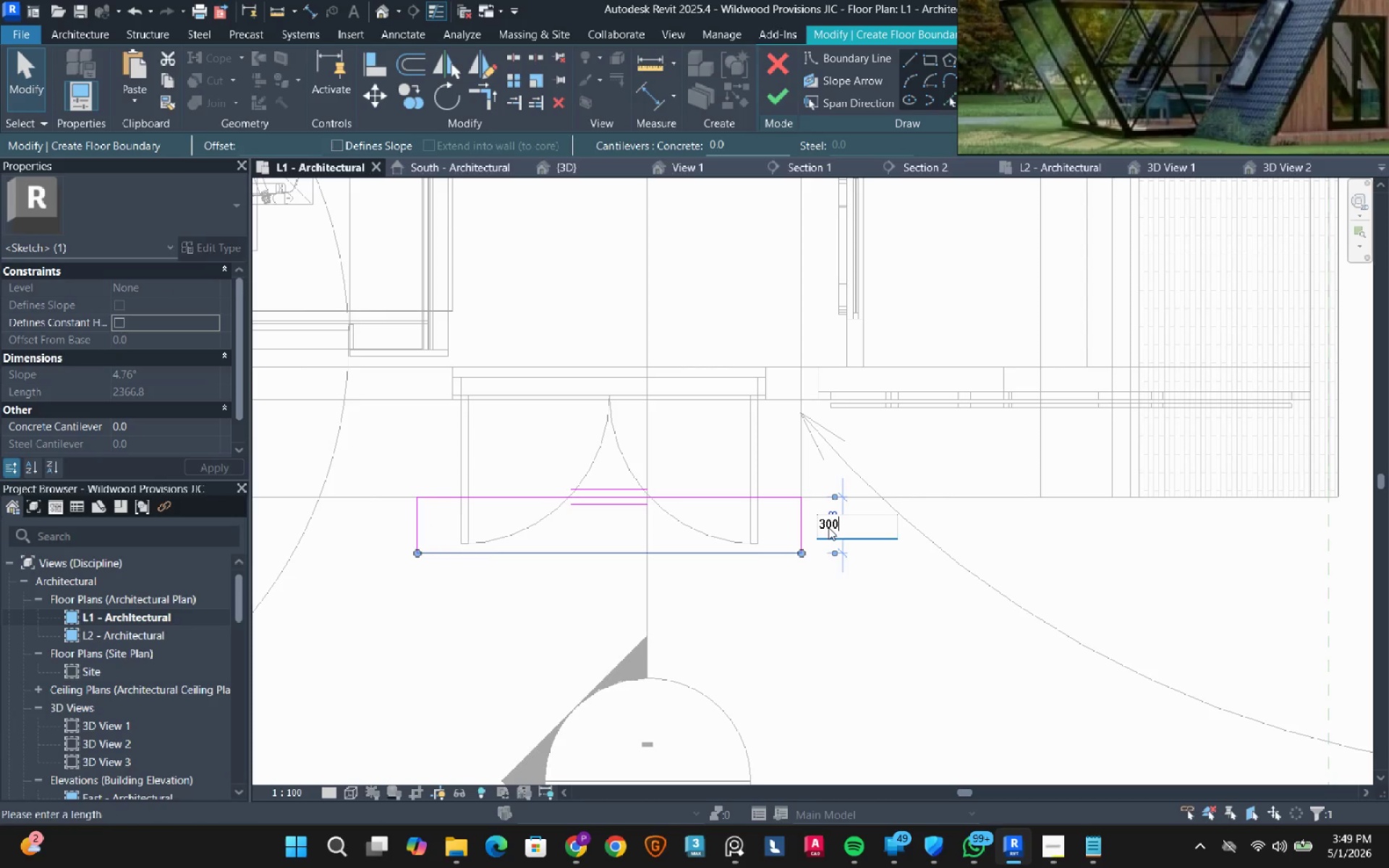 
key(NumpadEnter)
 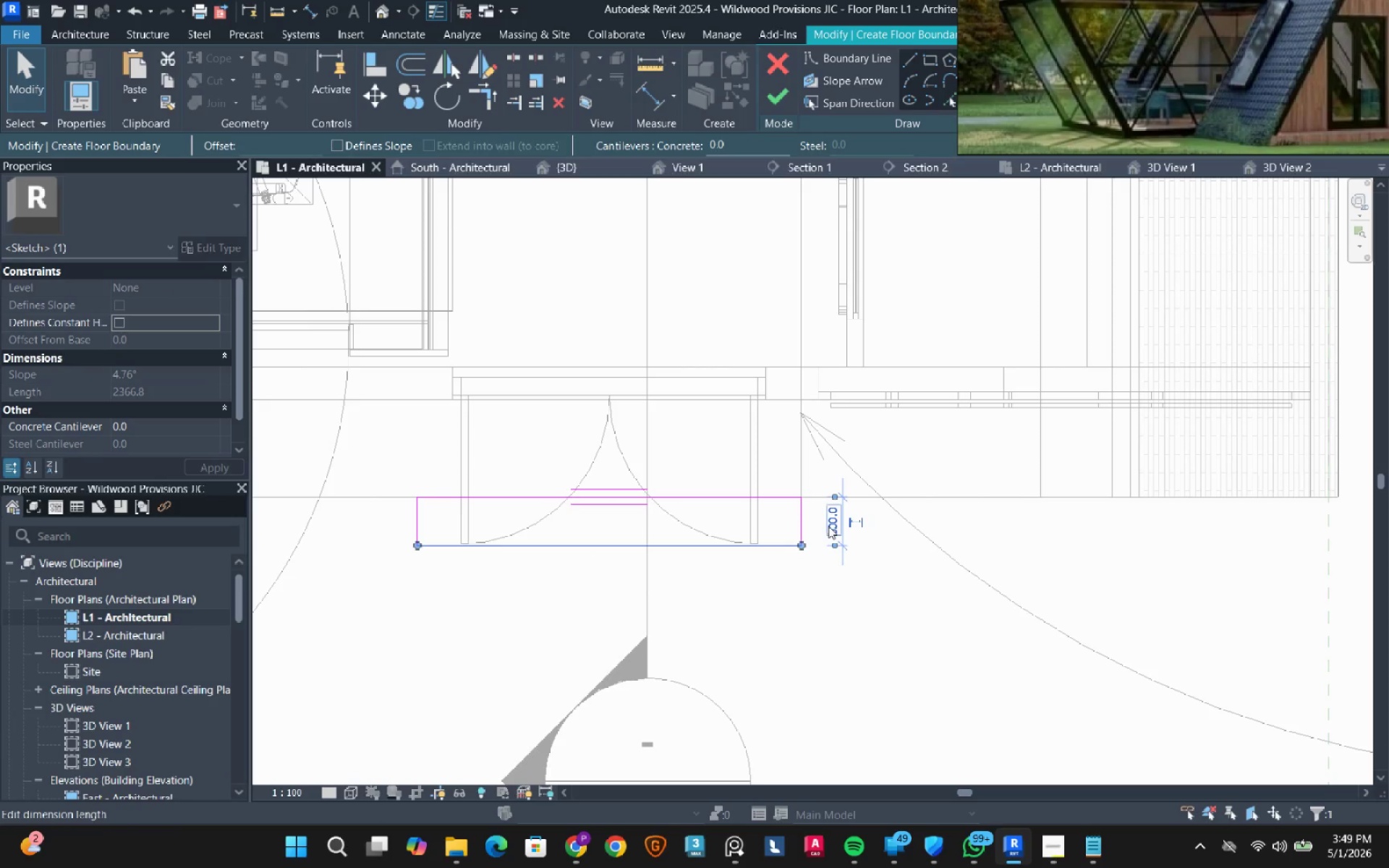 
left_click([828, 522])
 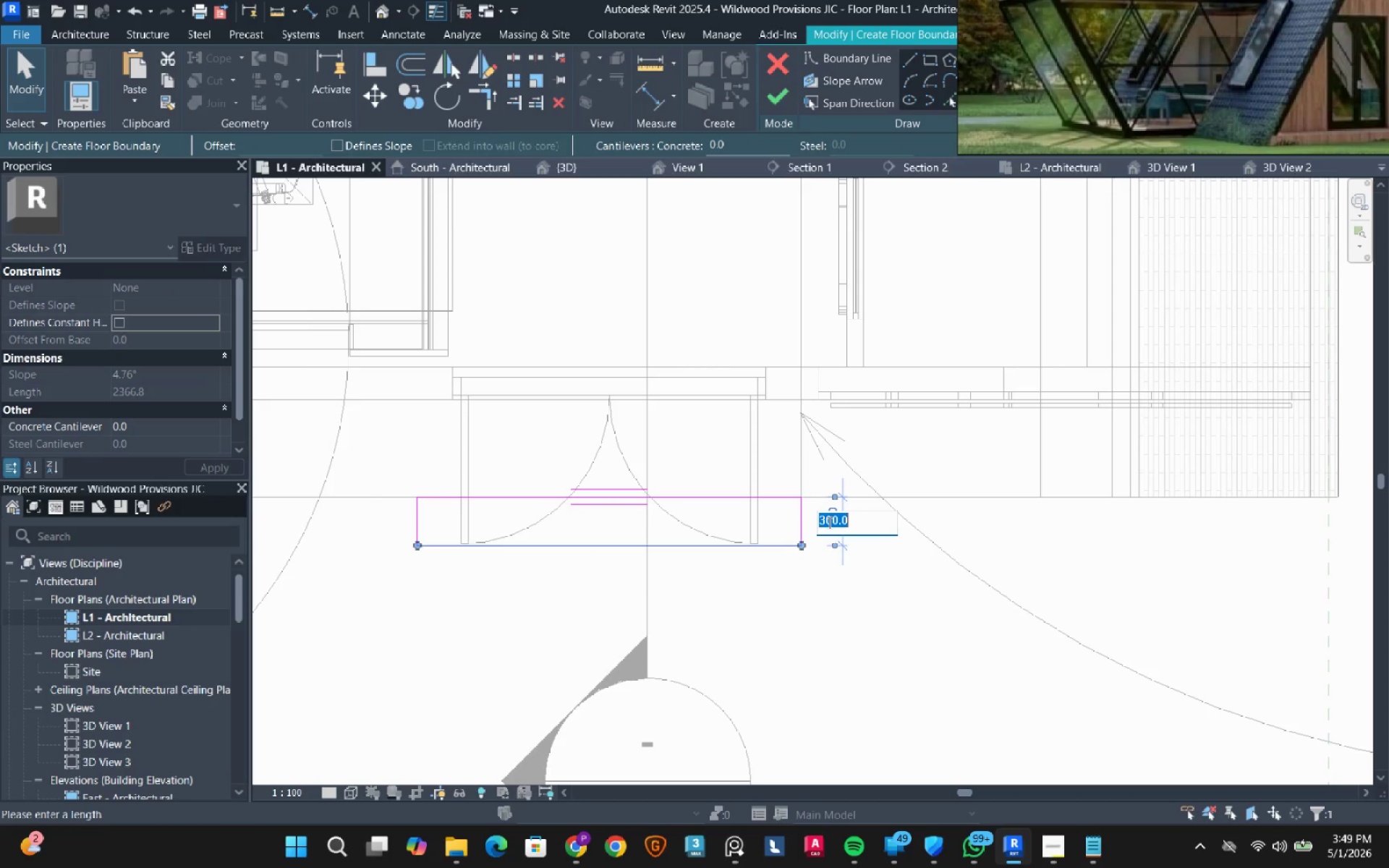 
key(Numpad5)
 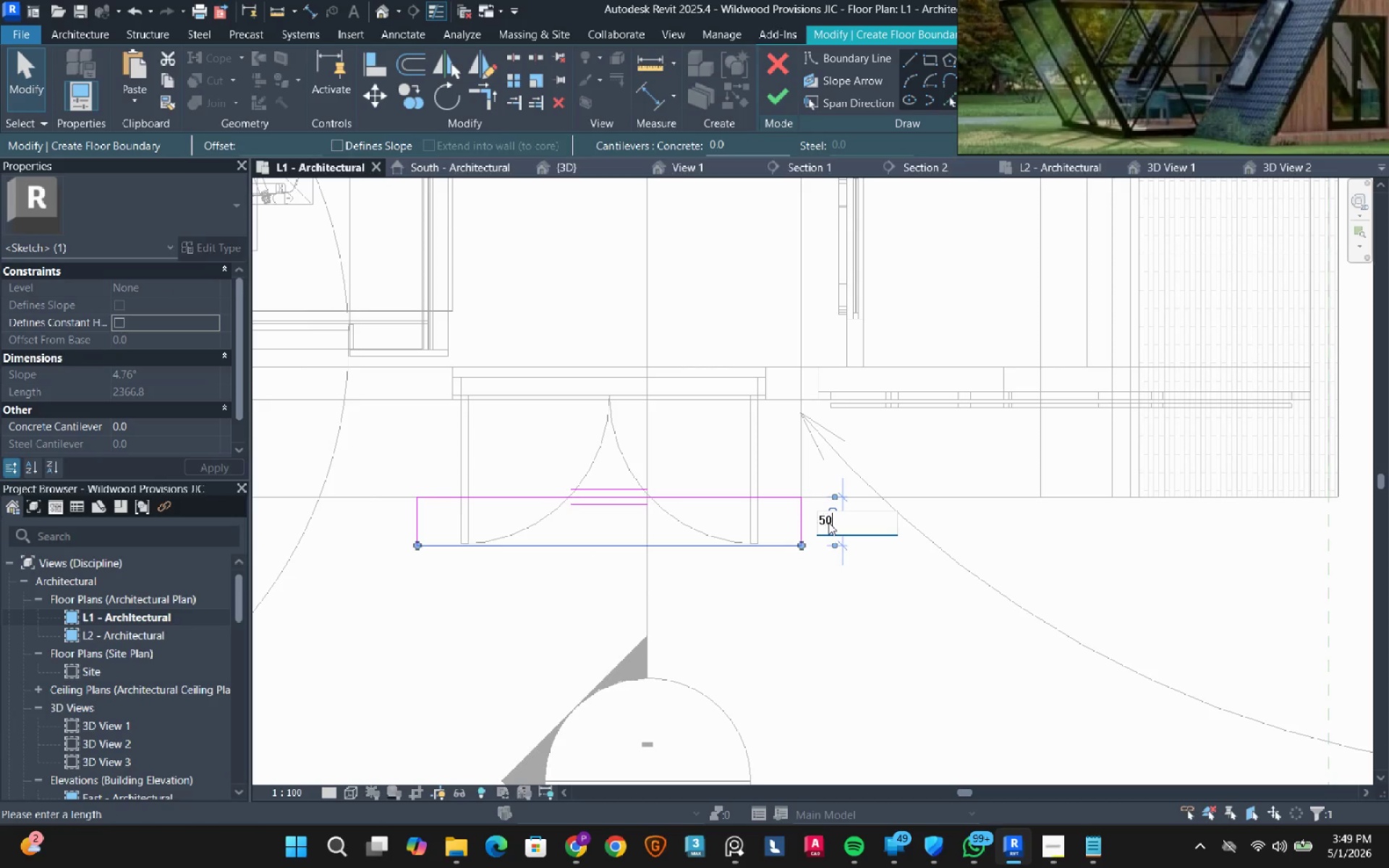 
key(Numpad0)
 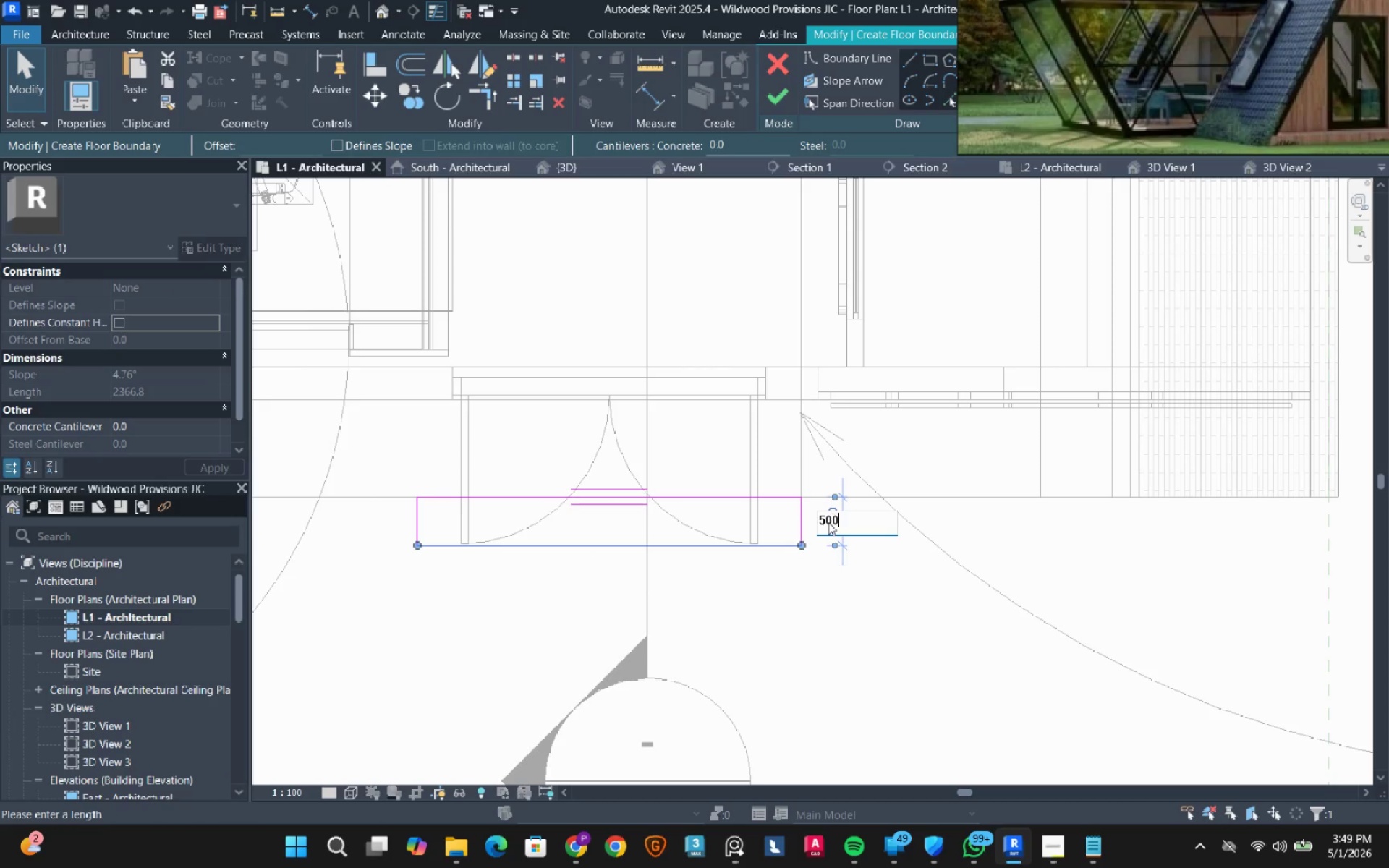 
key(Numpad0)
 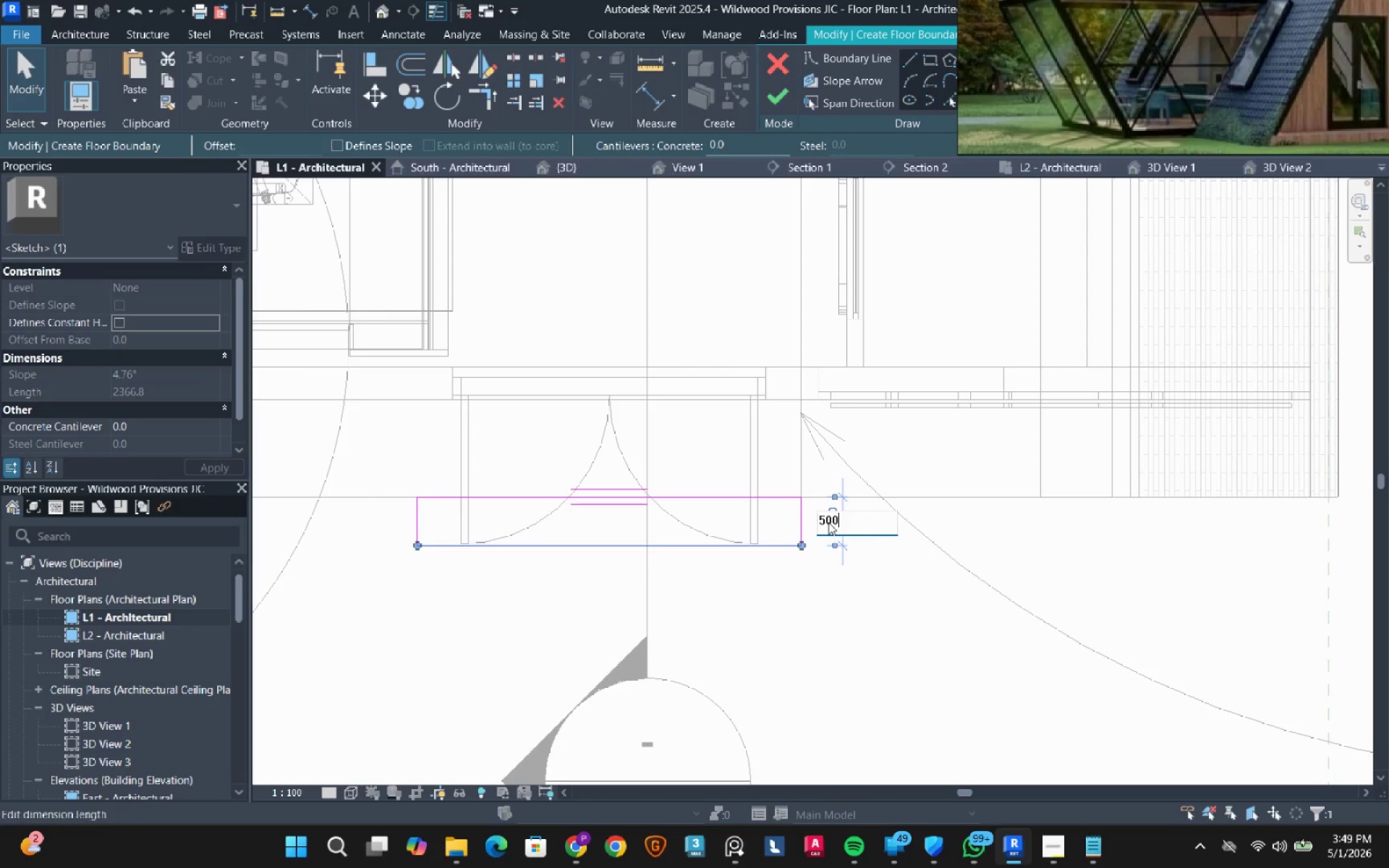 
key(NumpadEnter)
 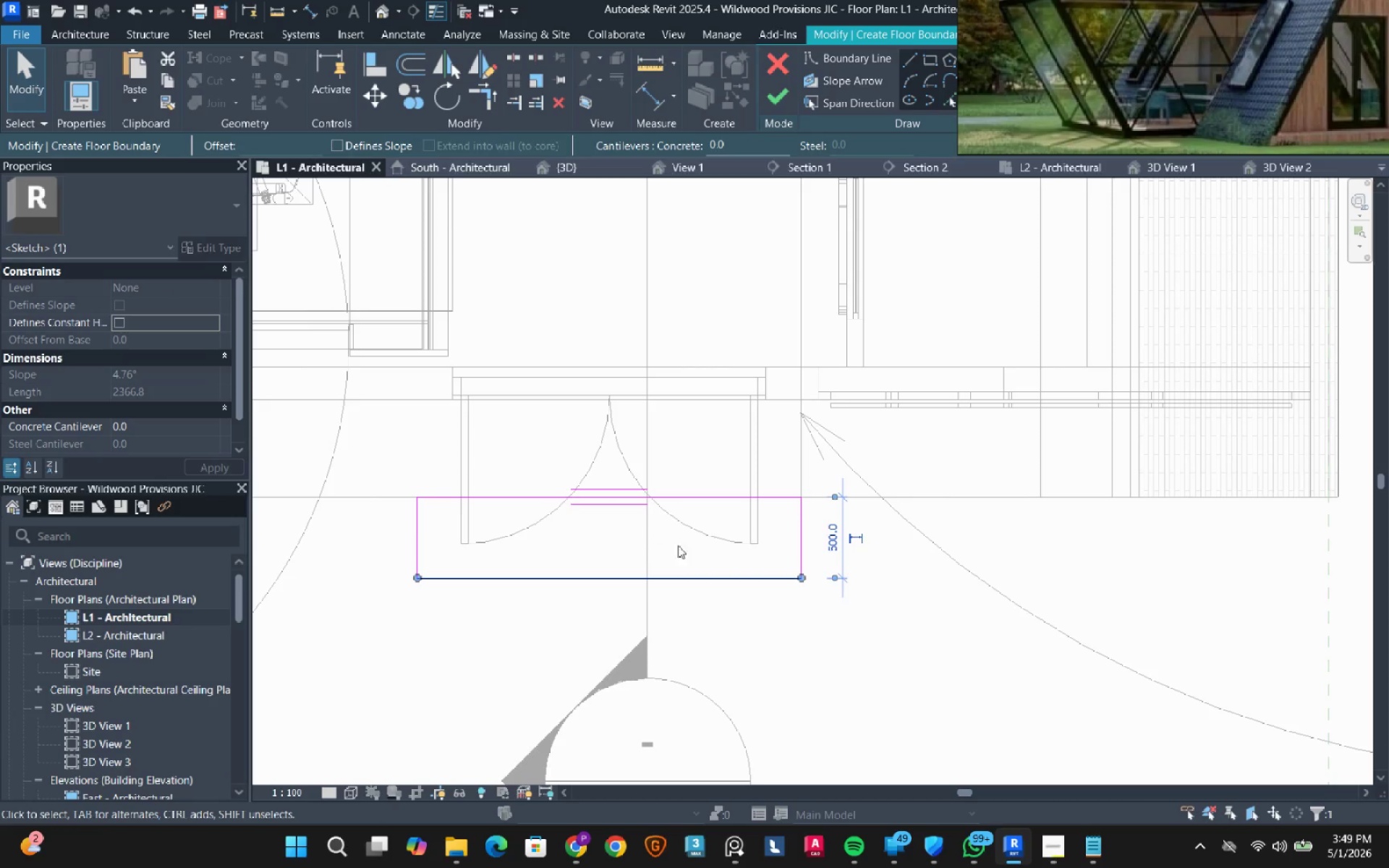 
key(Escape)
 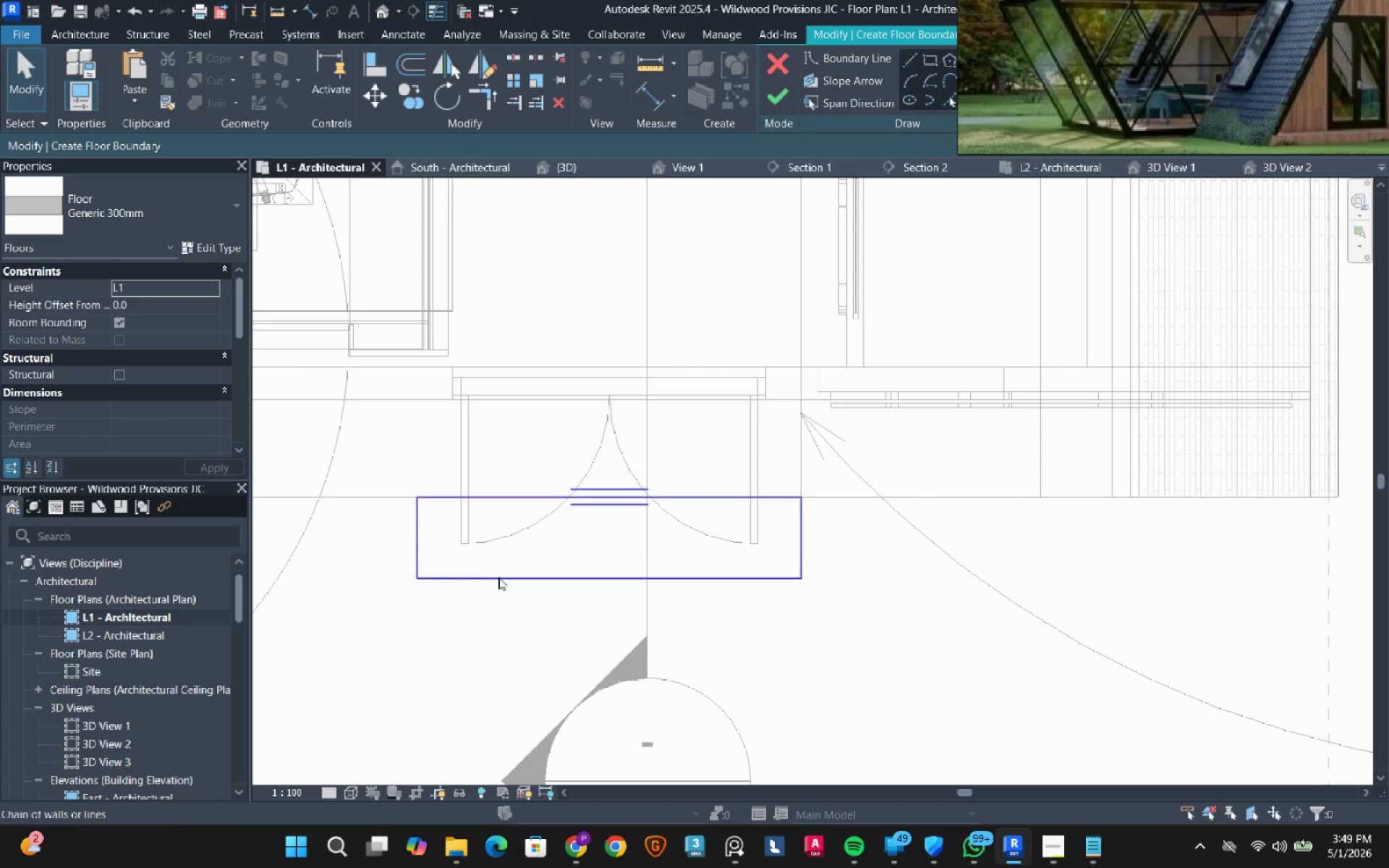 
key(Tab)
 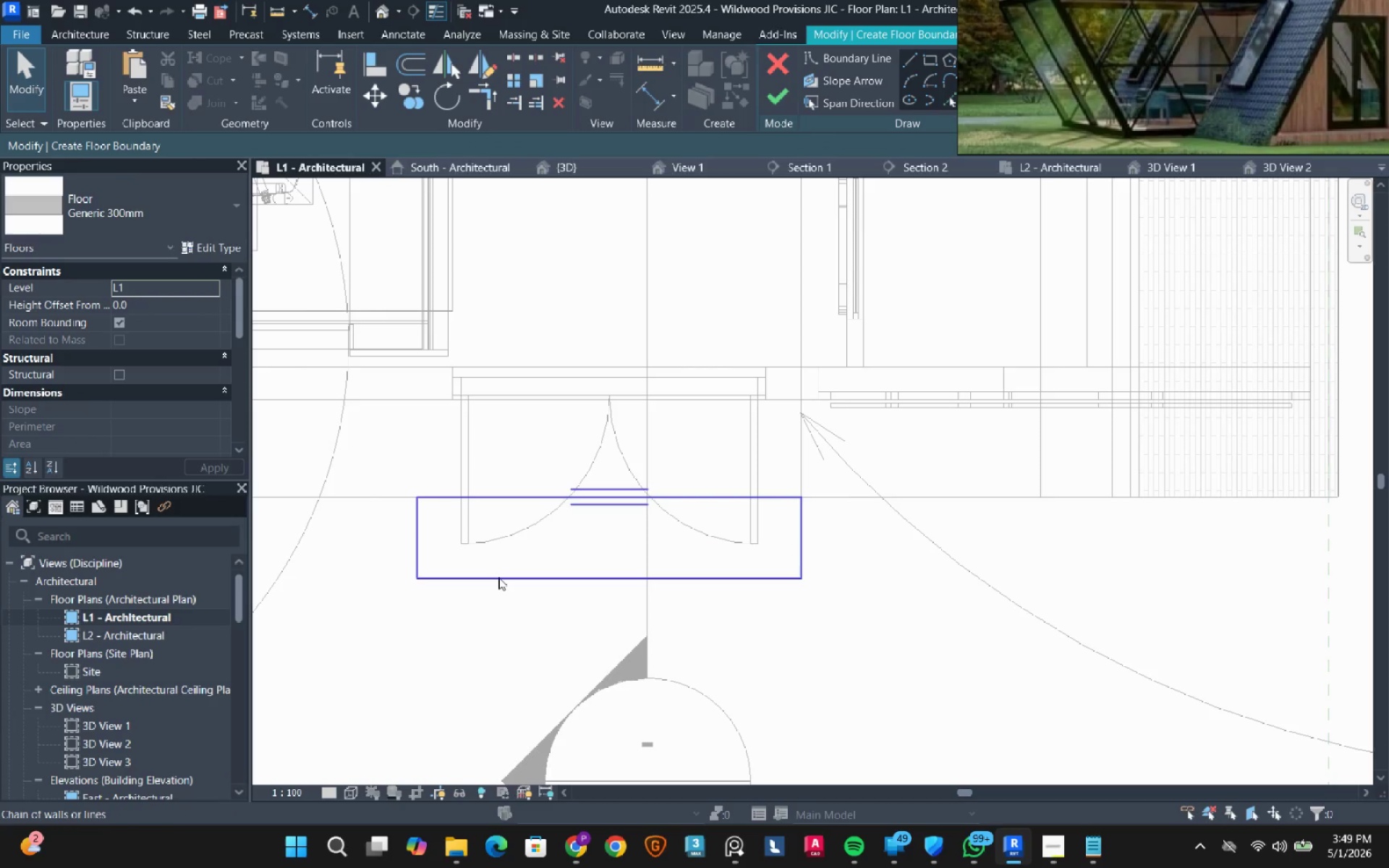 
left_click([498, 577])
 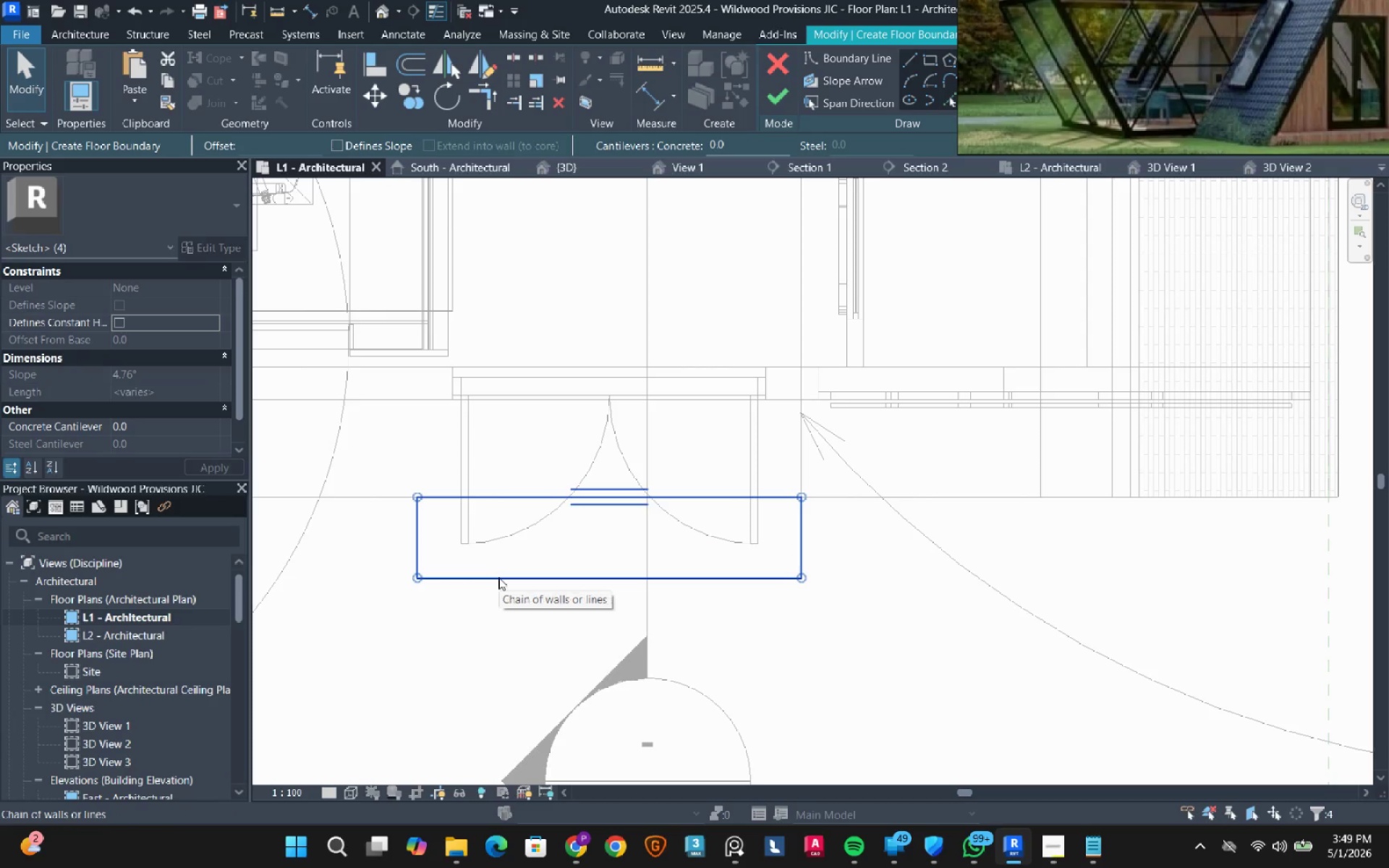 
key(ArrowDown)
 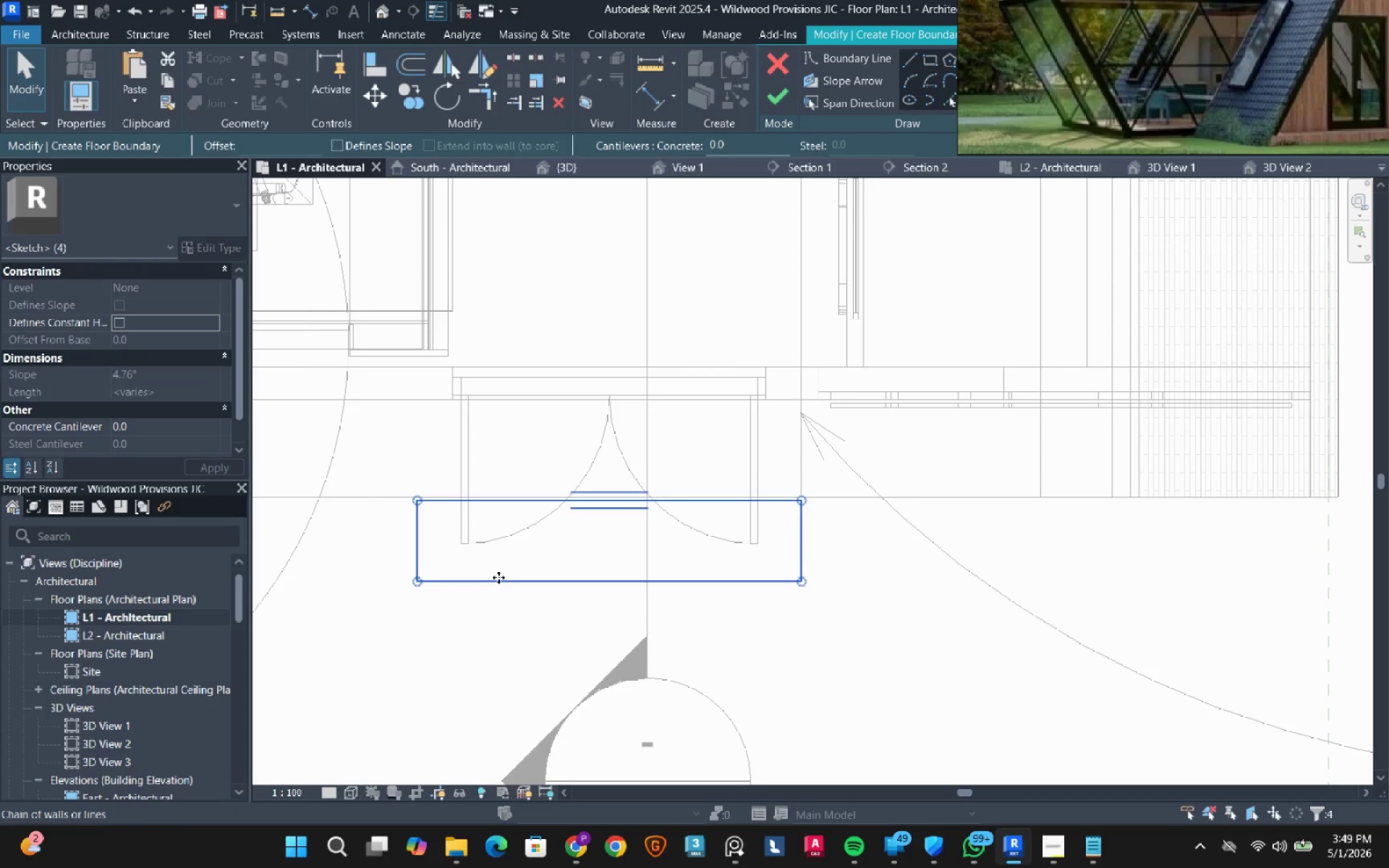 
key(ArrowDown)
 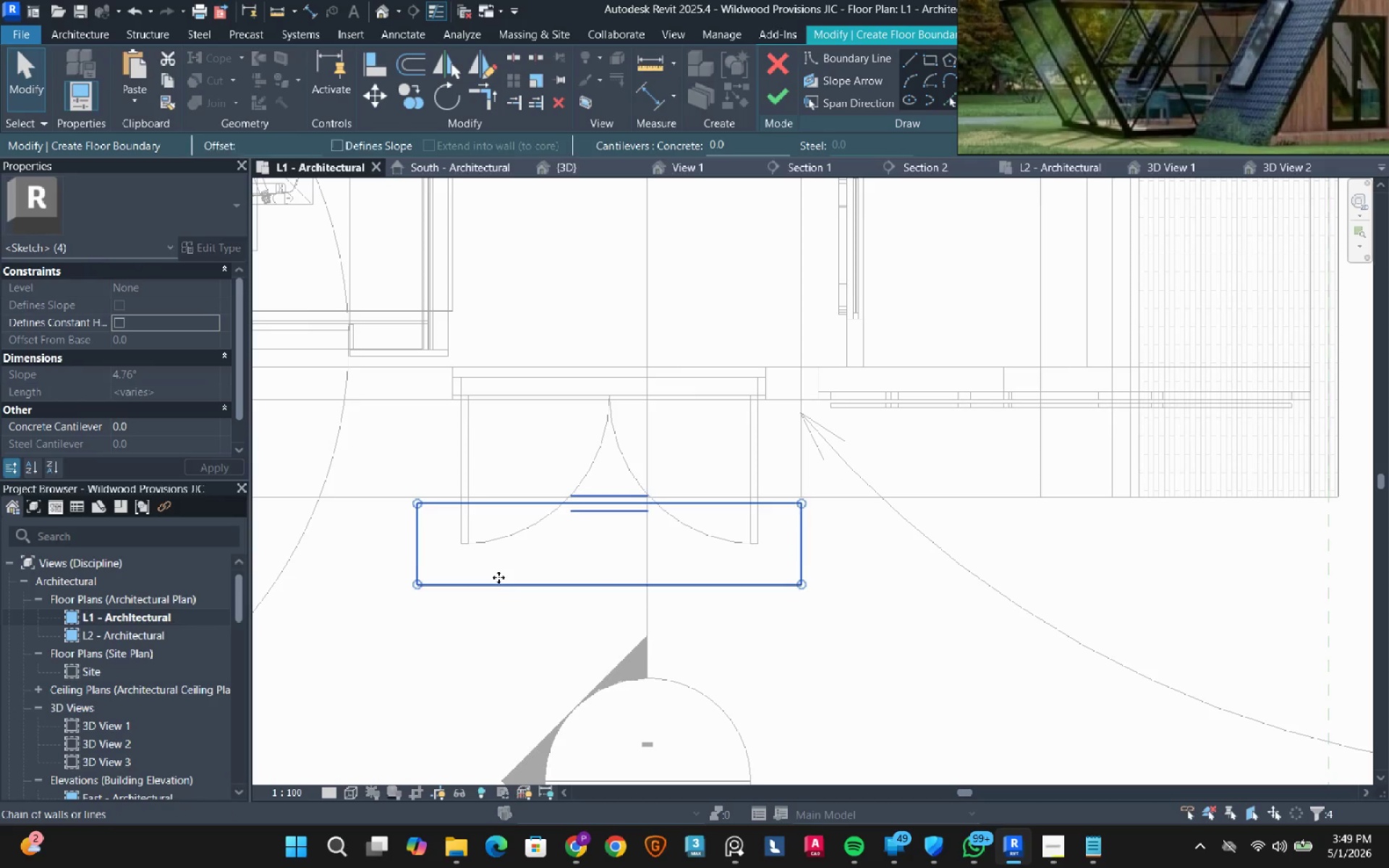 
key(ArrowDown)
 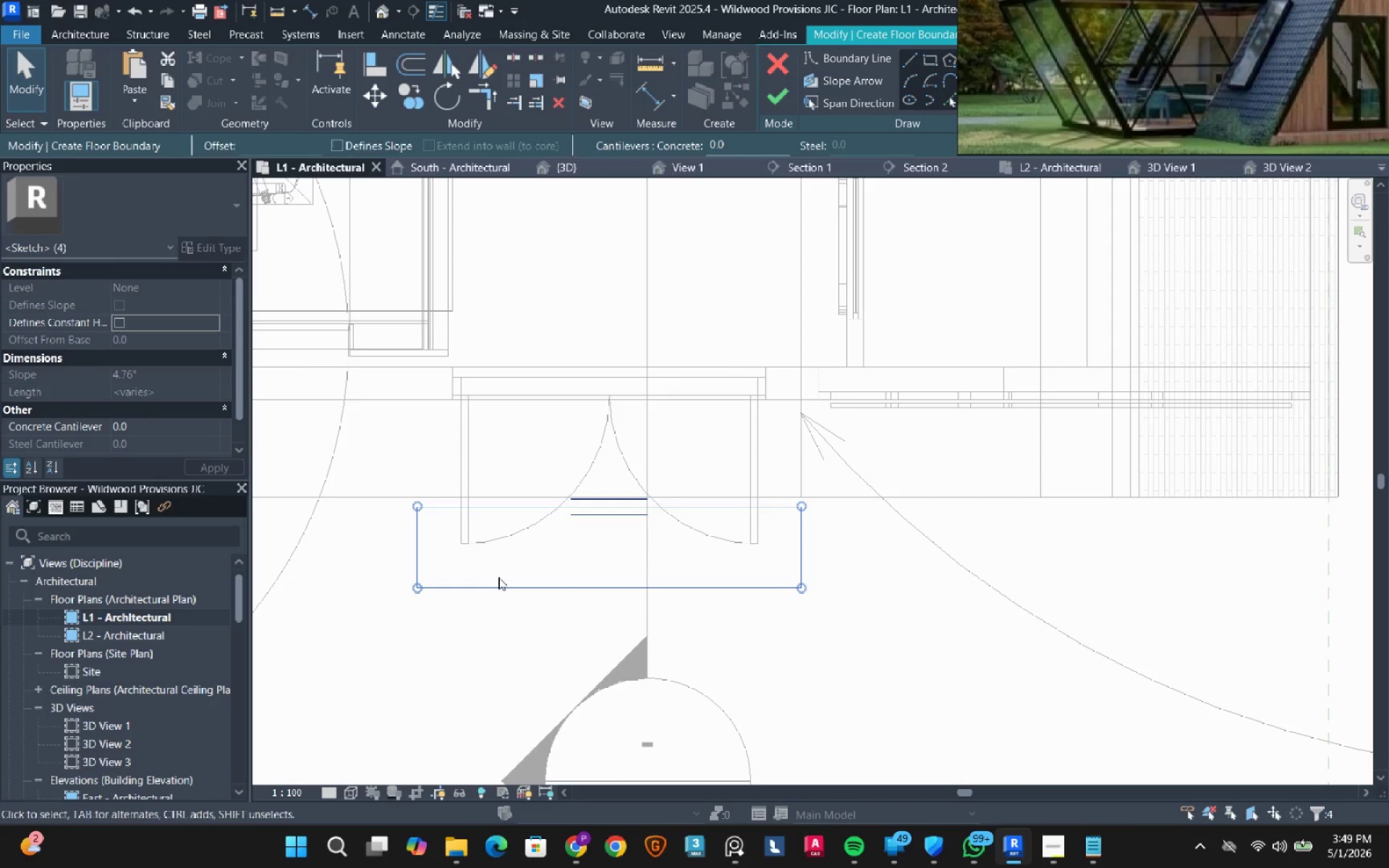 
key(ArrowDown)
 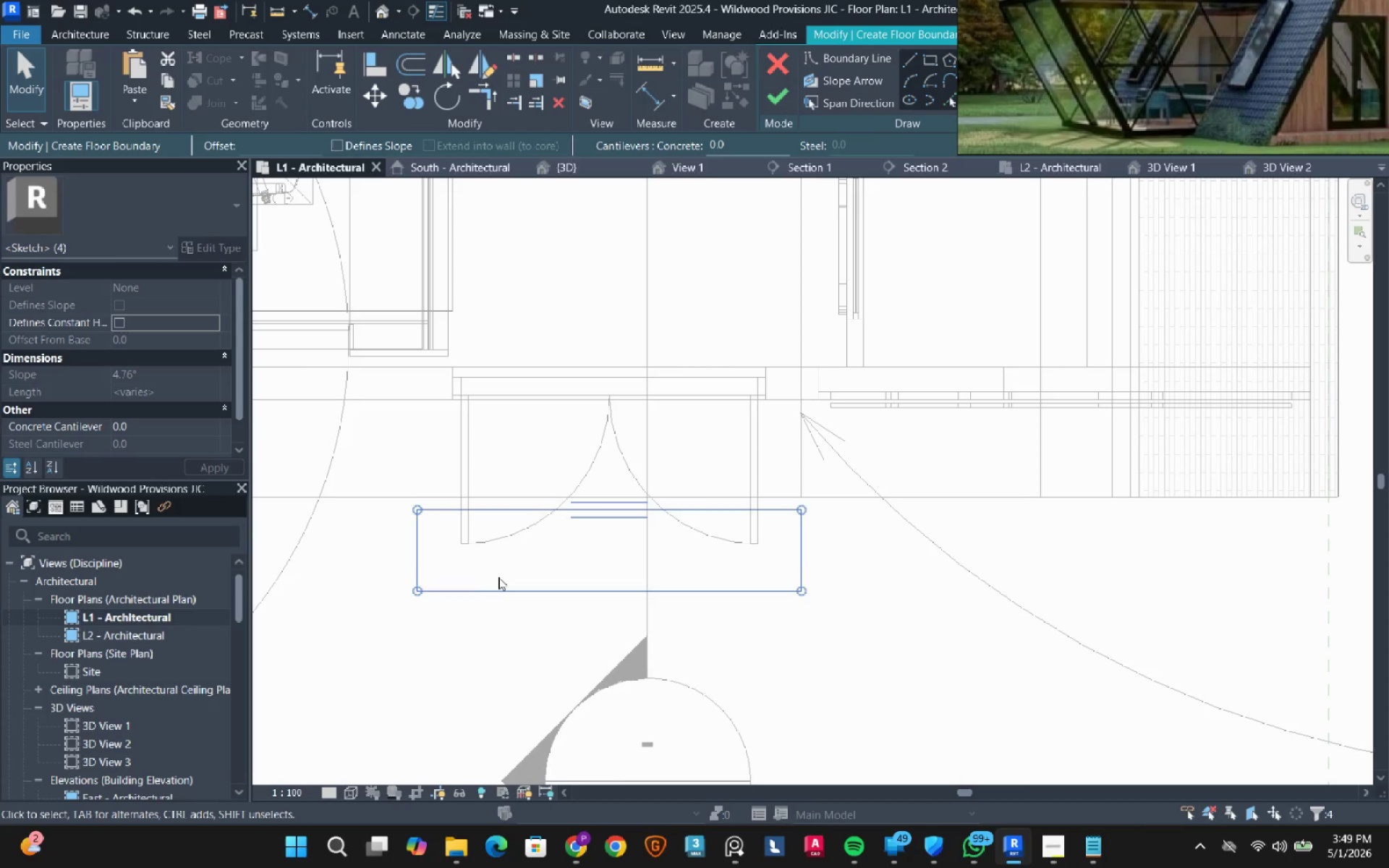 
key(ArrowDown)
 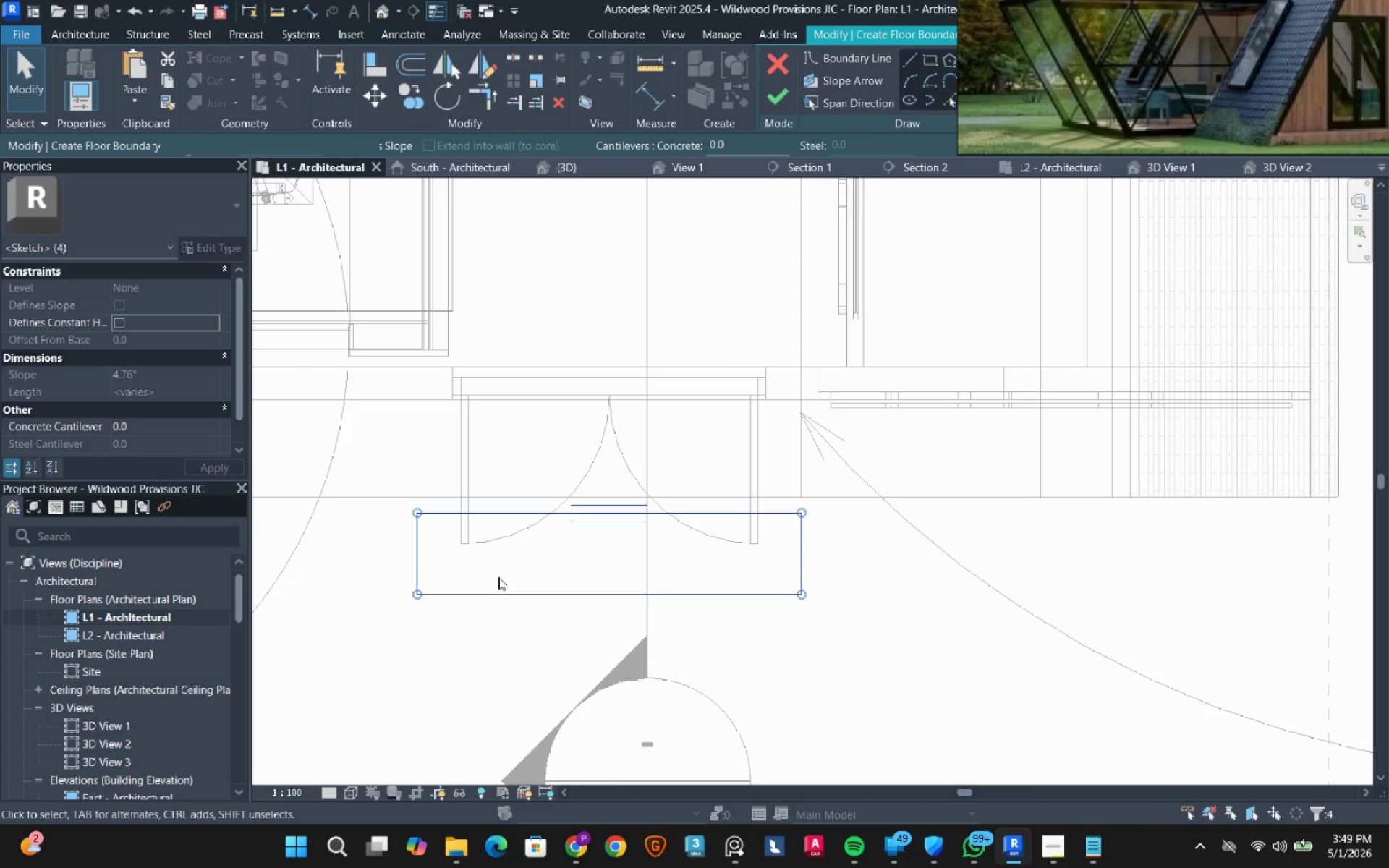 
key(ArrowDown)
 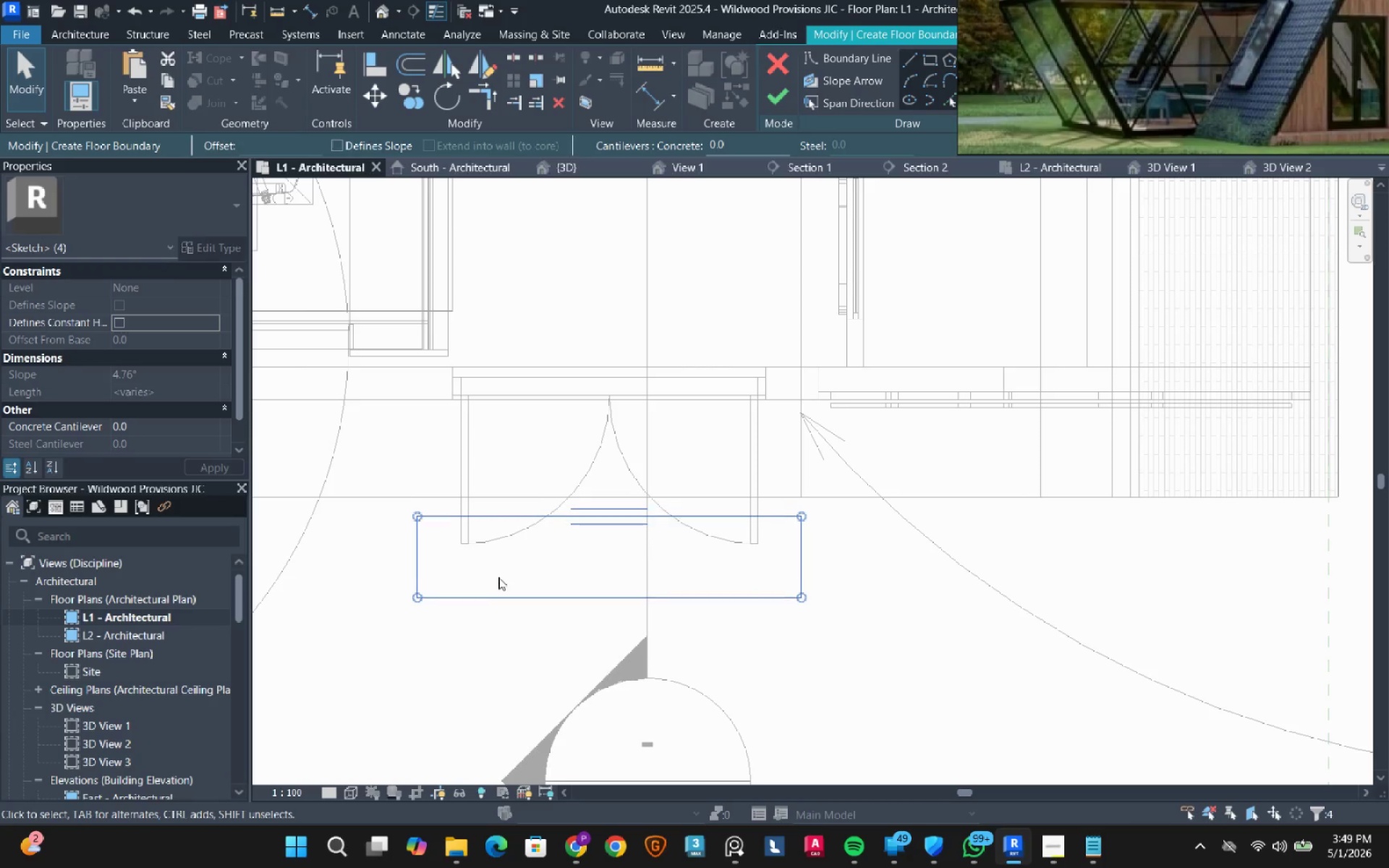 
key(ArrowDown)
 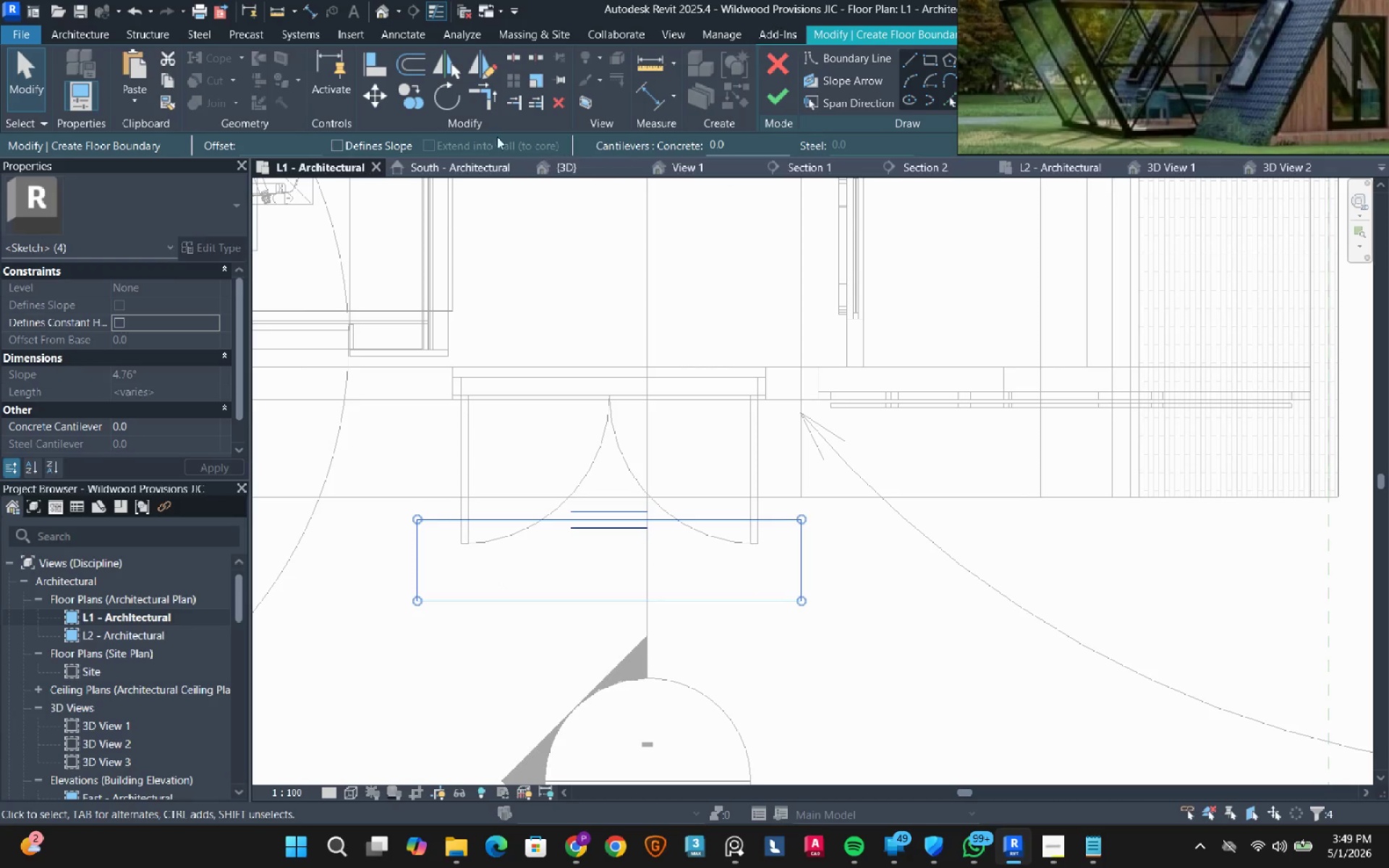 
left_click([417, 106])
 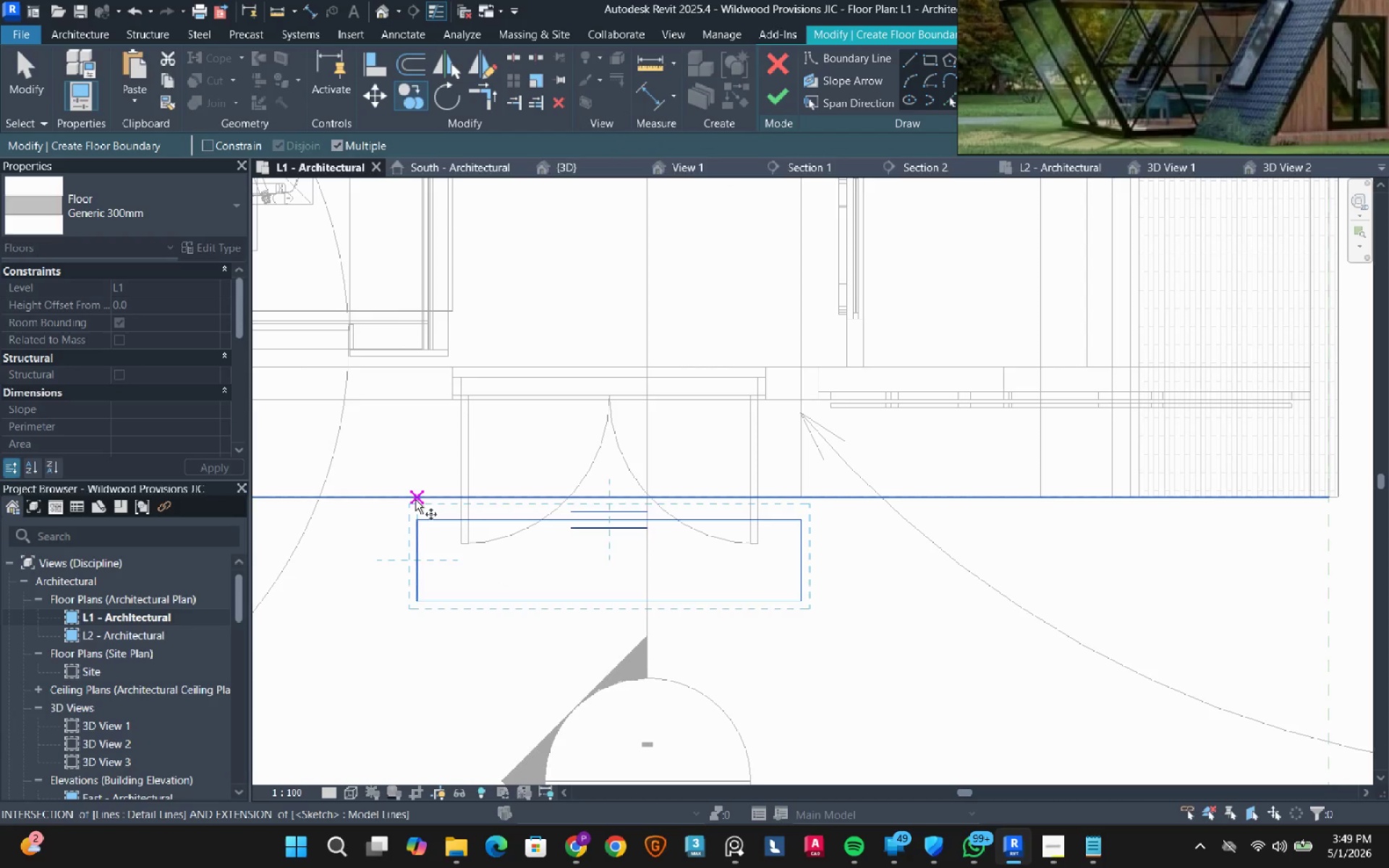 
left_click([421, 501])
 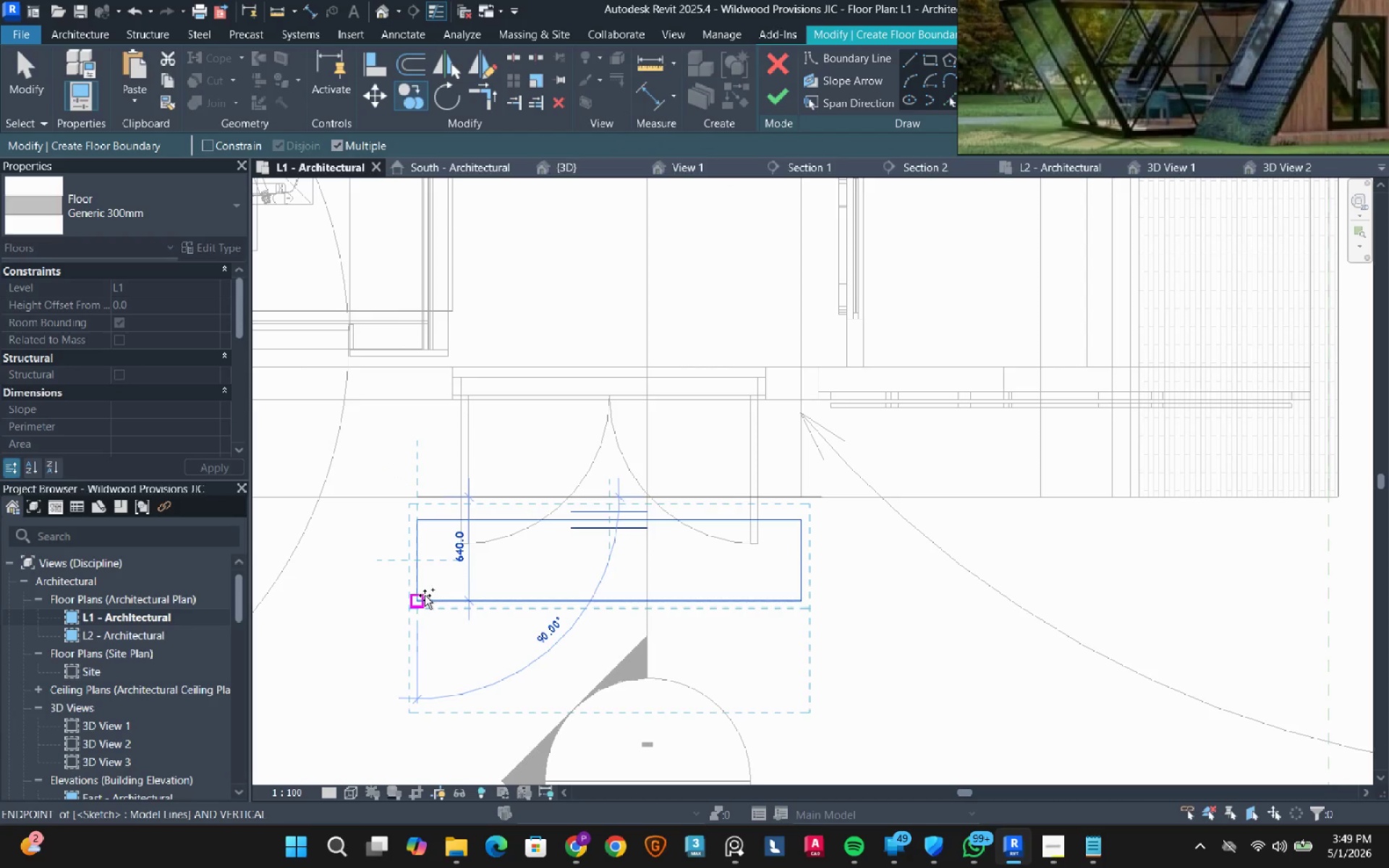 
left_click([425, 595])
 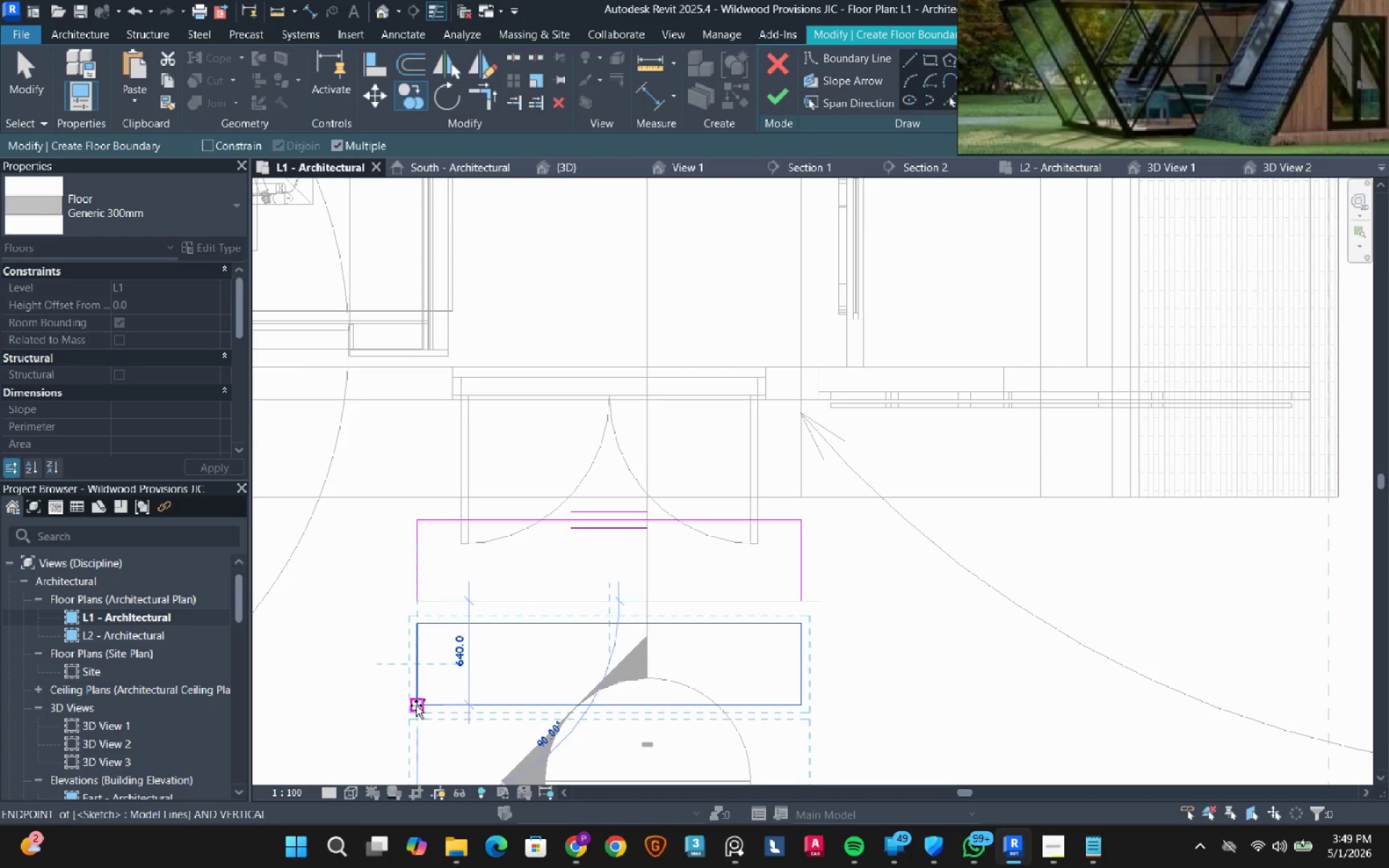 
left_click([416, 705])
 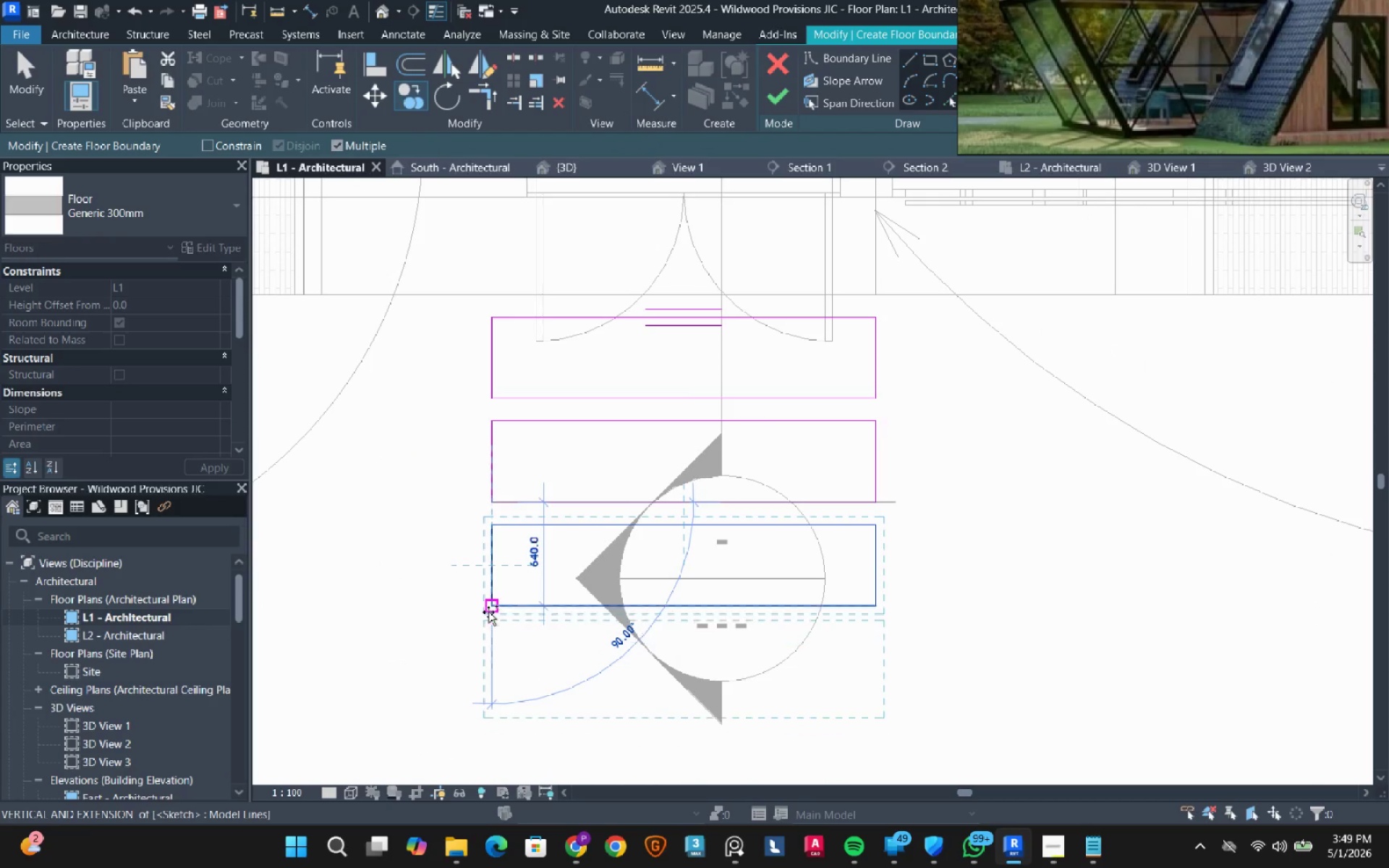 
left_click([488, 609])
 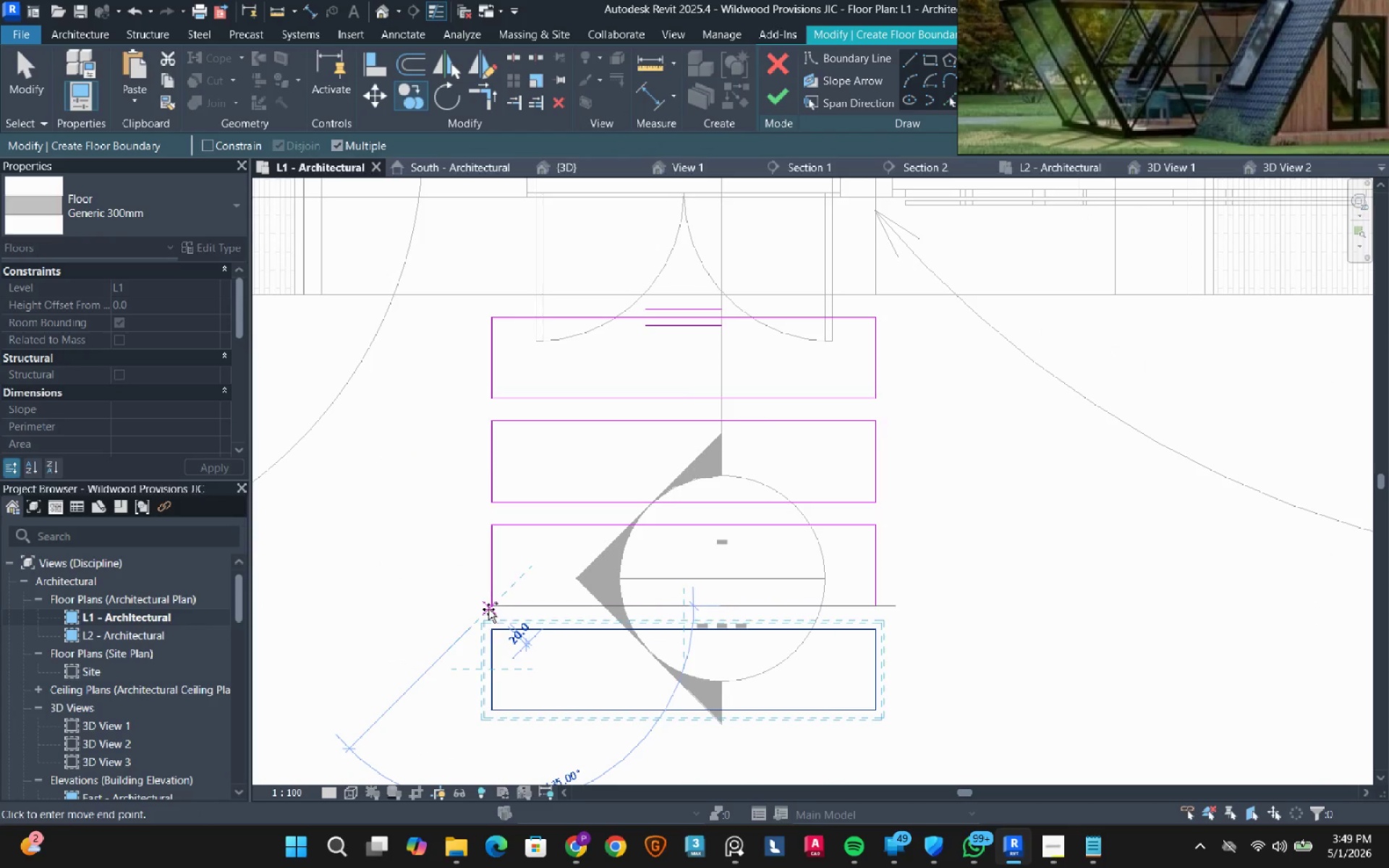 
key(Escape)
 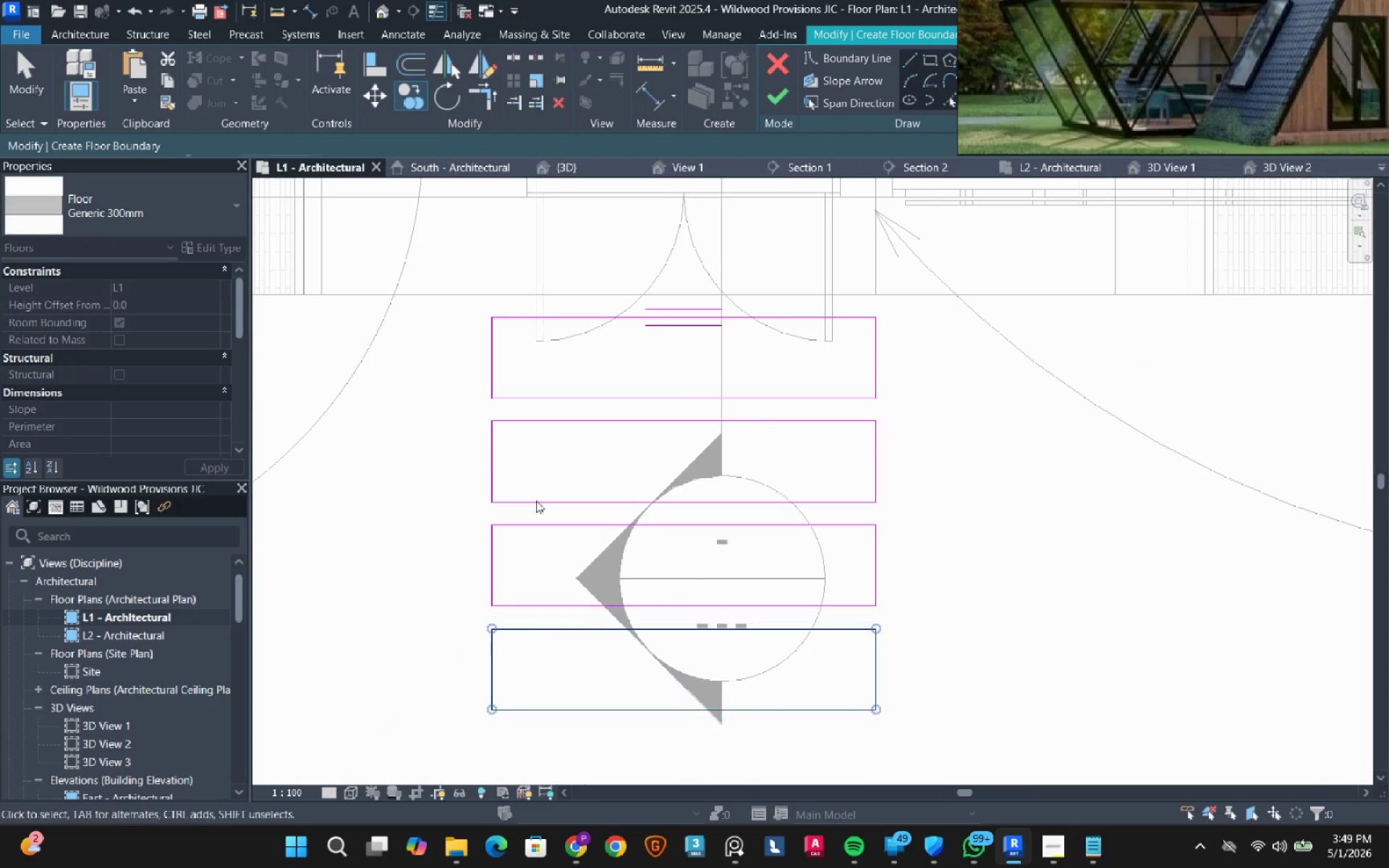 
key(Escape)
 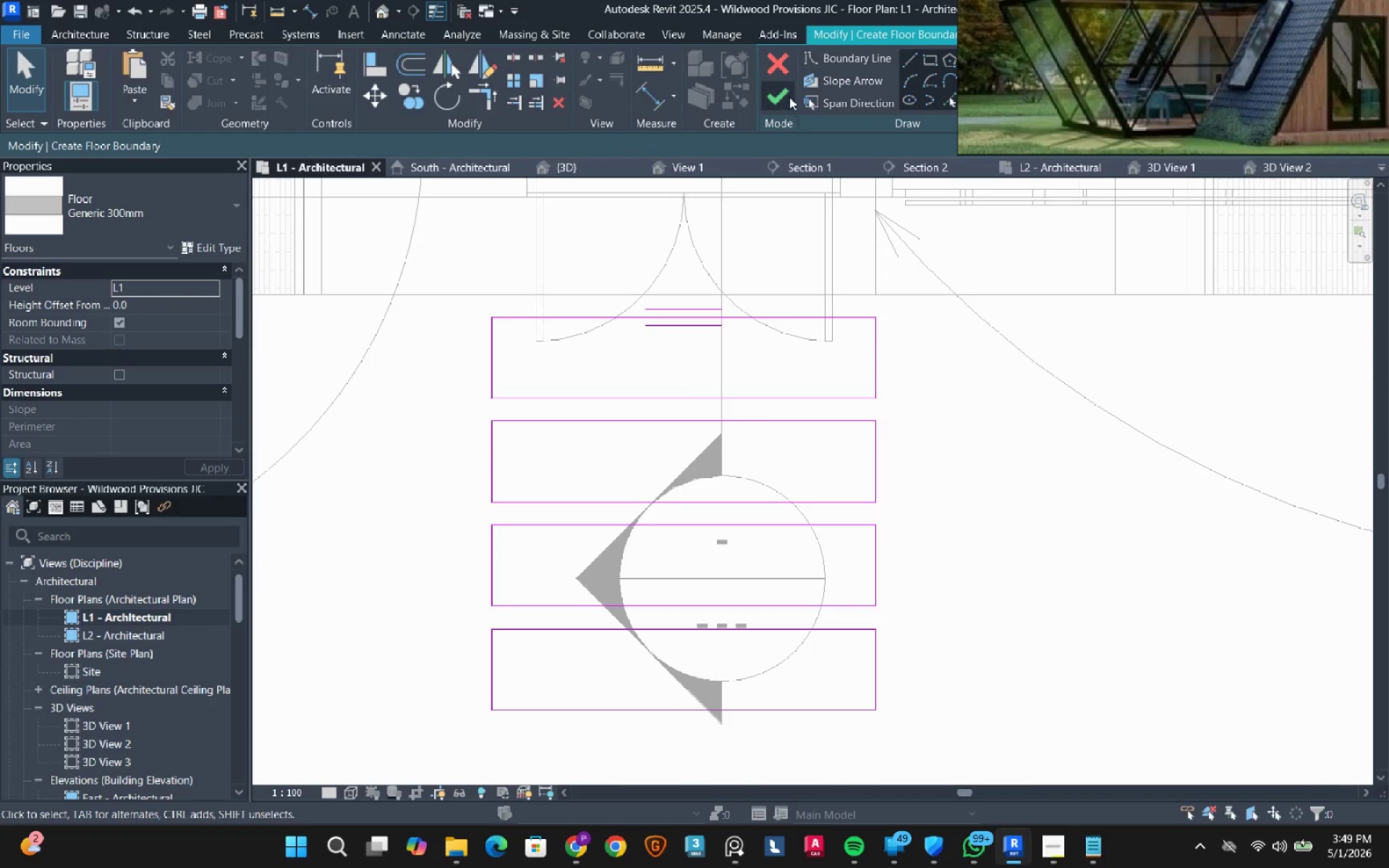 
left_click([788, 95])
 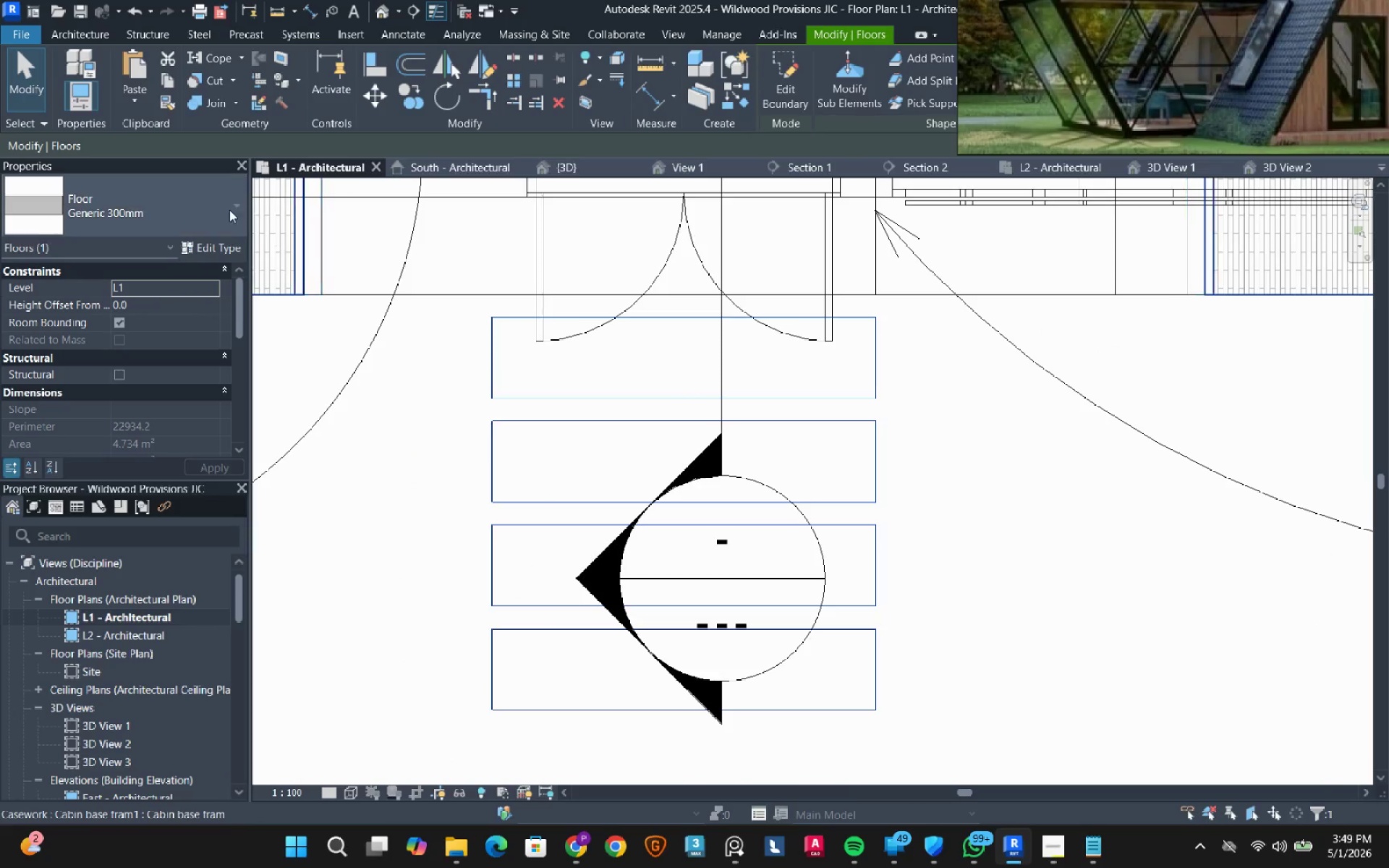 
left_click([203, 203])
 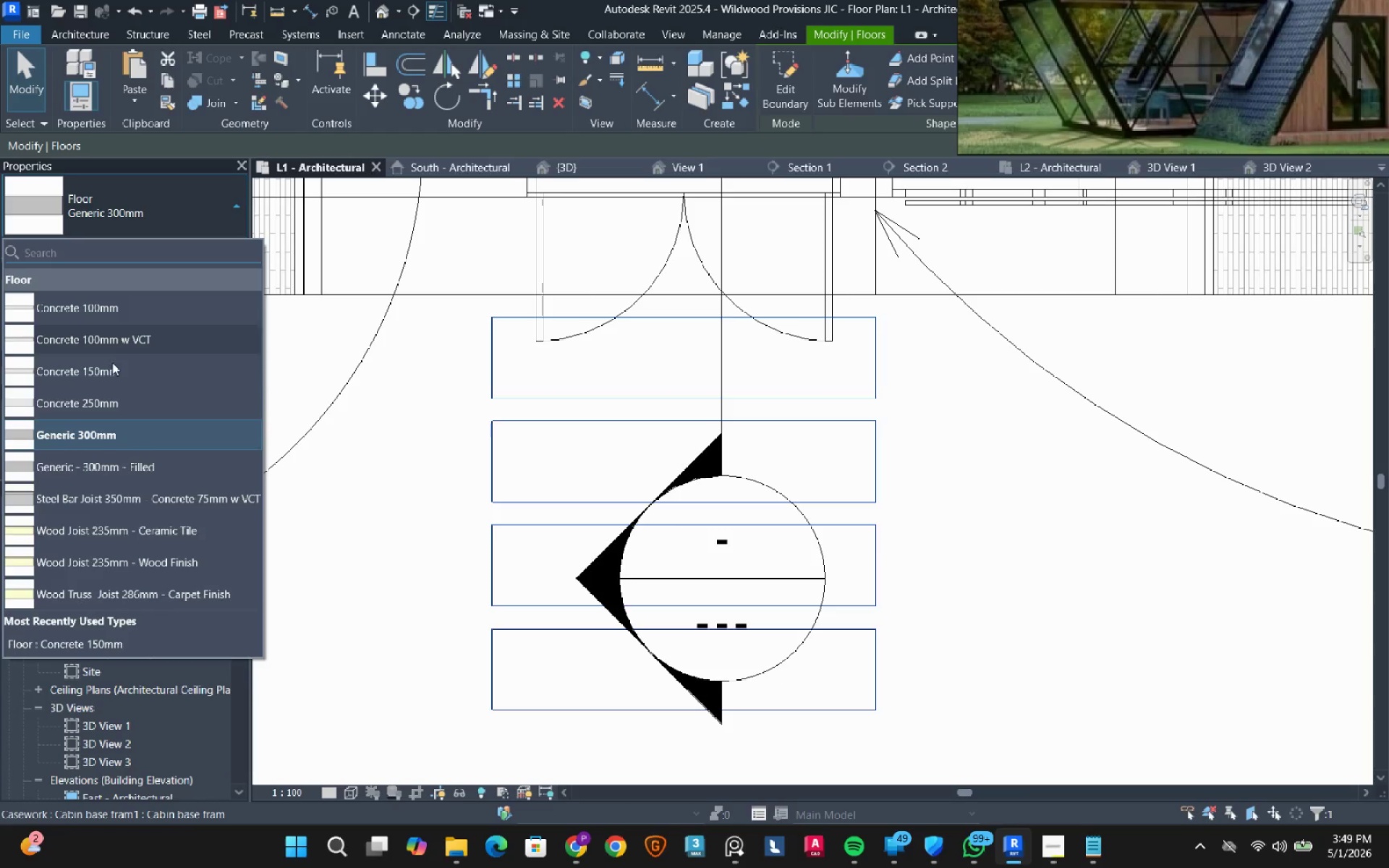 
left_click([107, 379])
 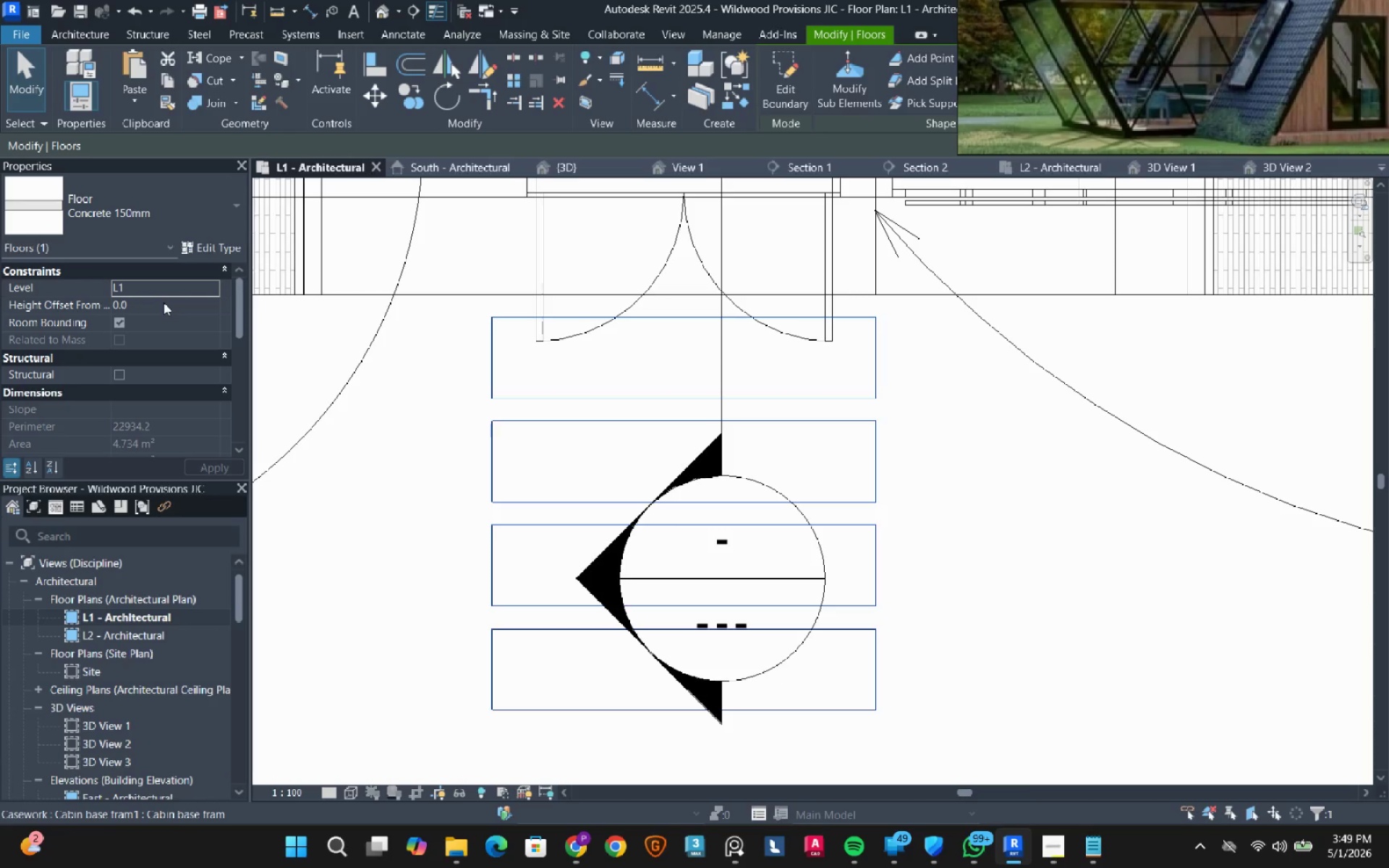 
left_click([163, 302])
 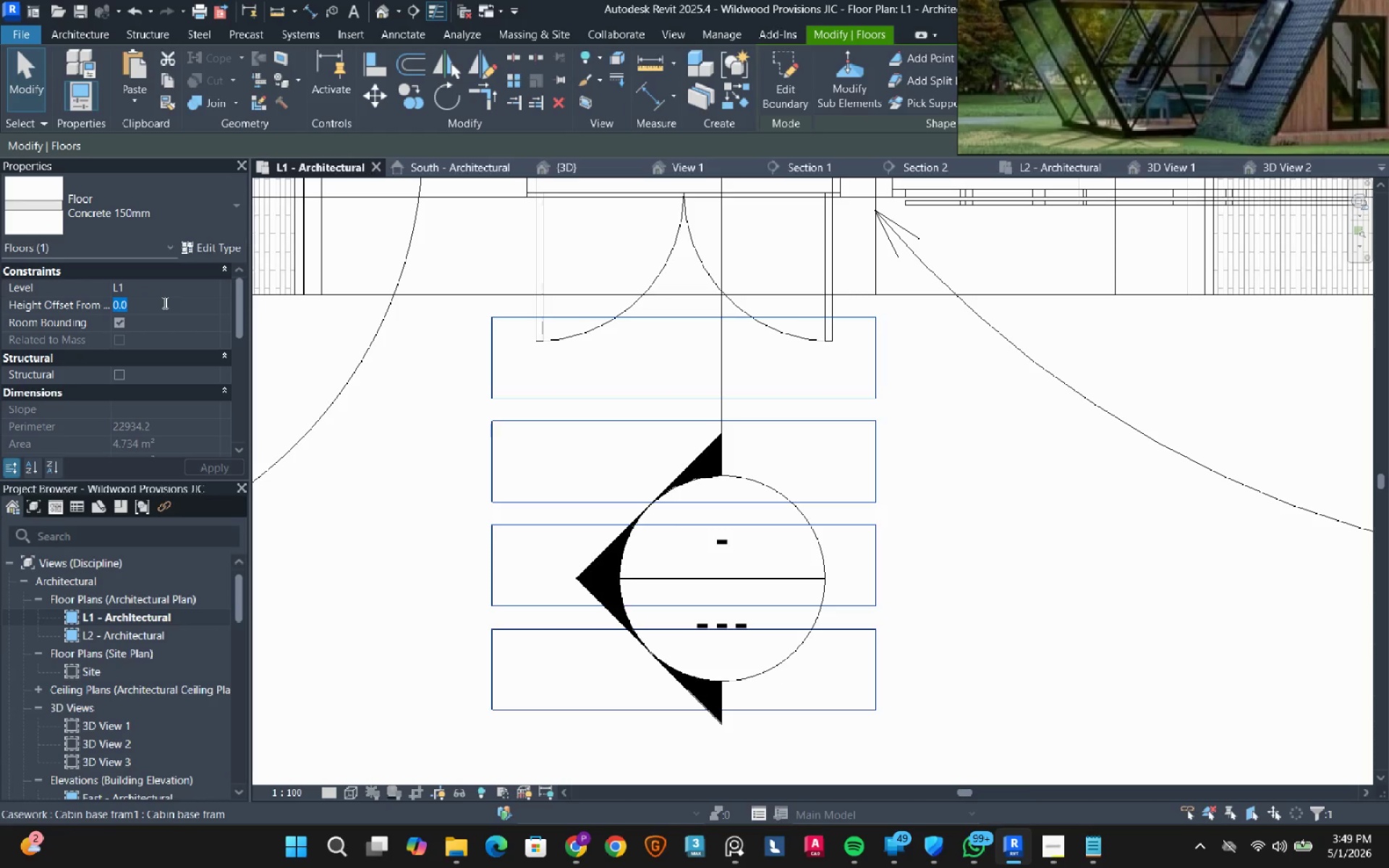 
key(Escape)
 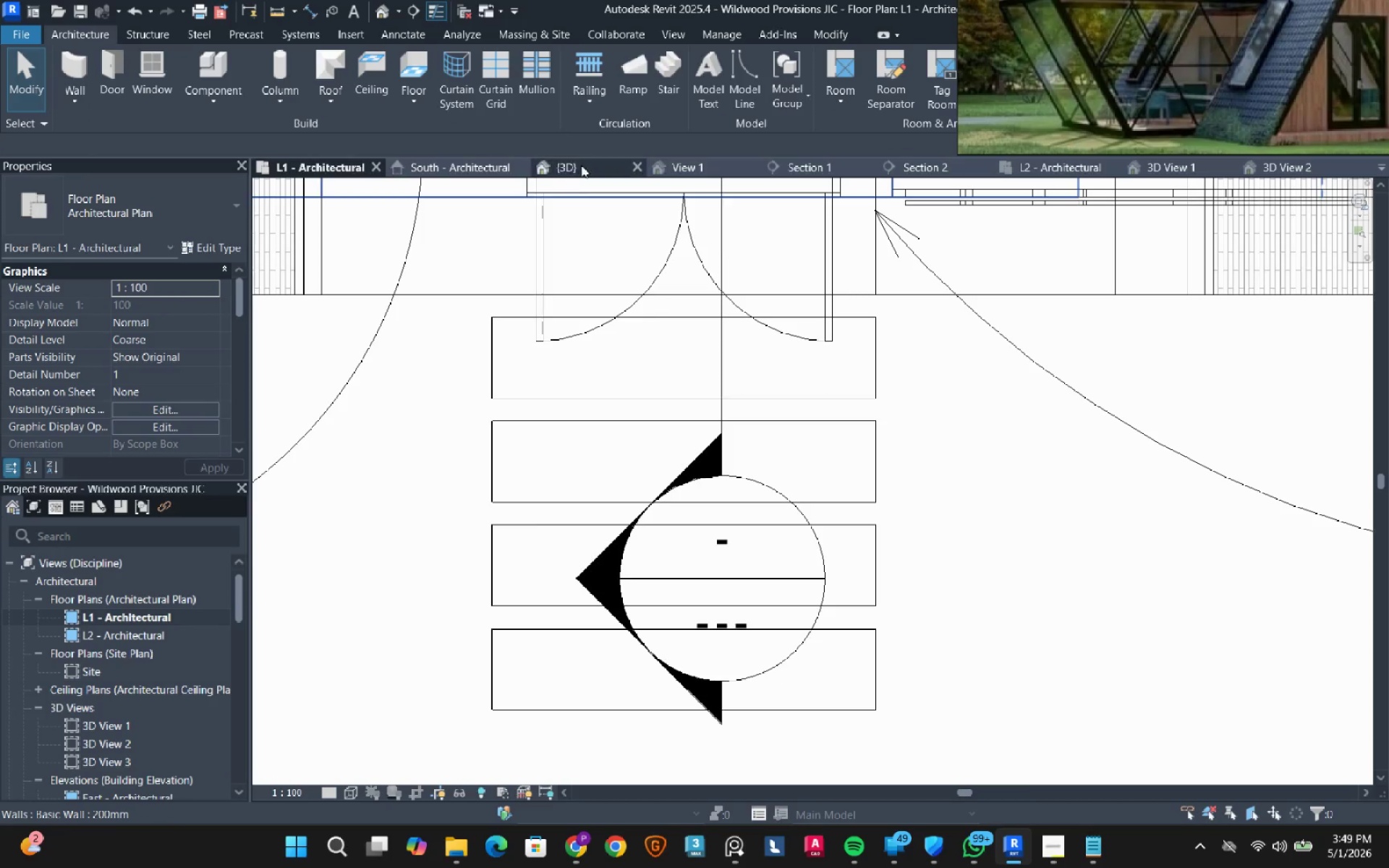 
left_click([582, 163])
 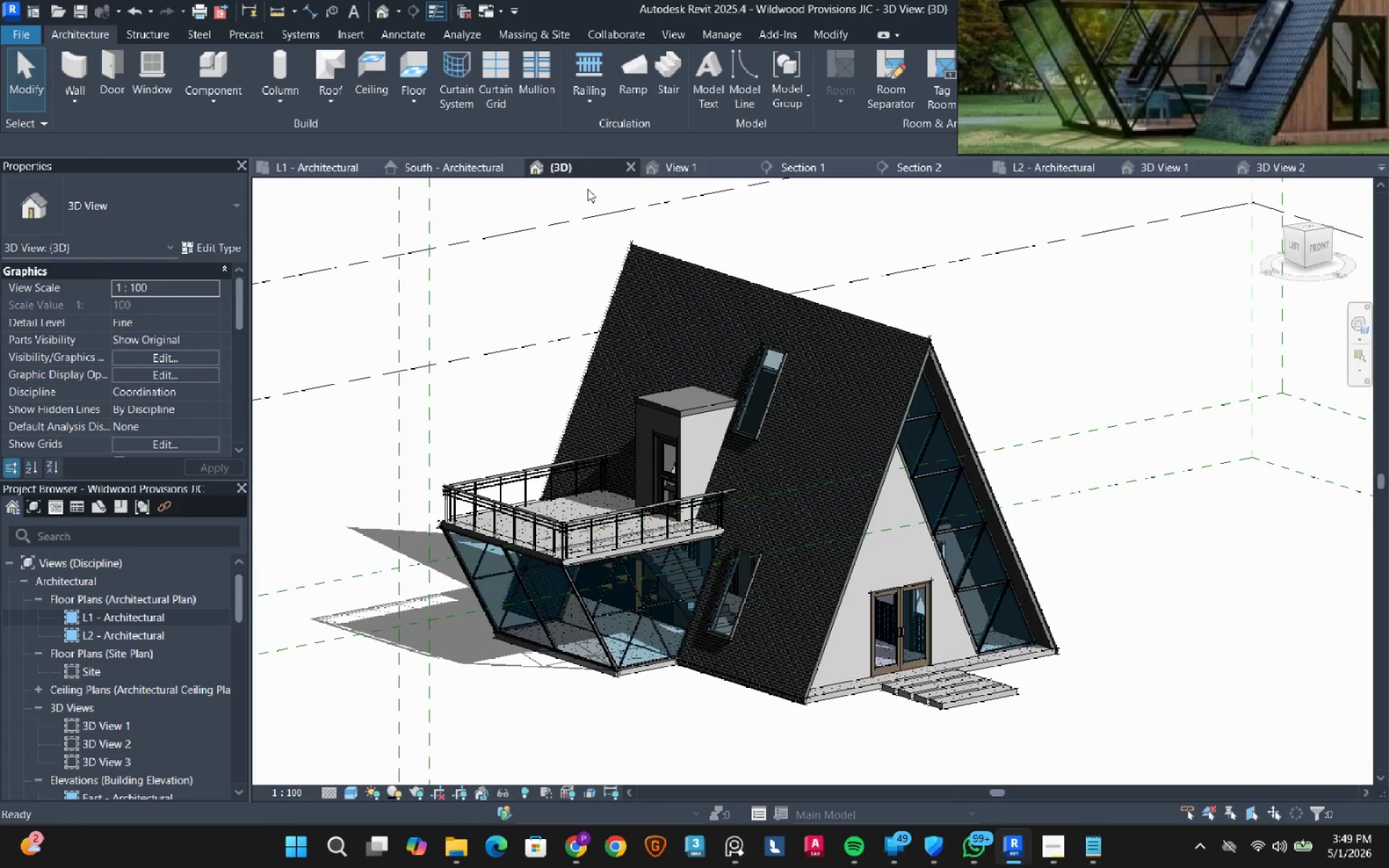 
mouse_move([595, 220])
 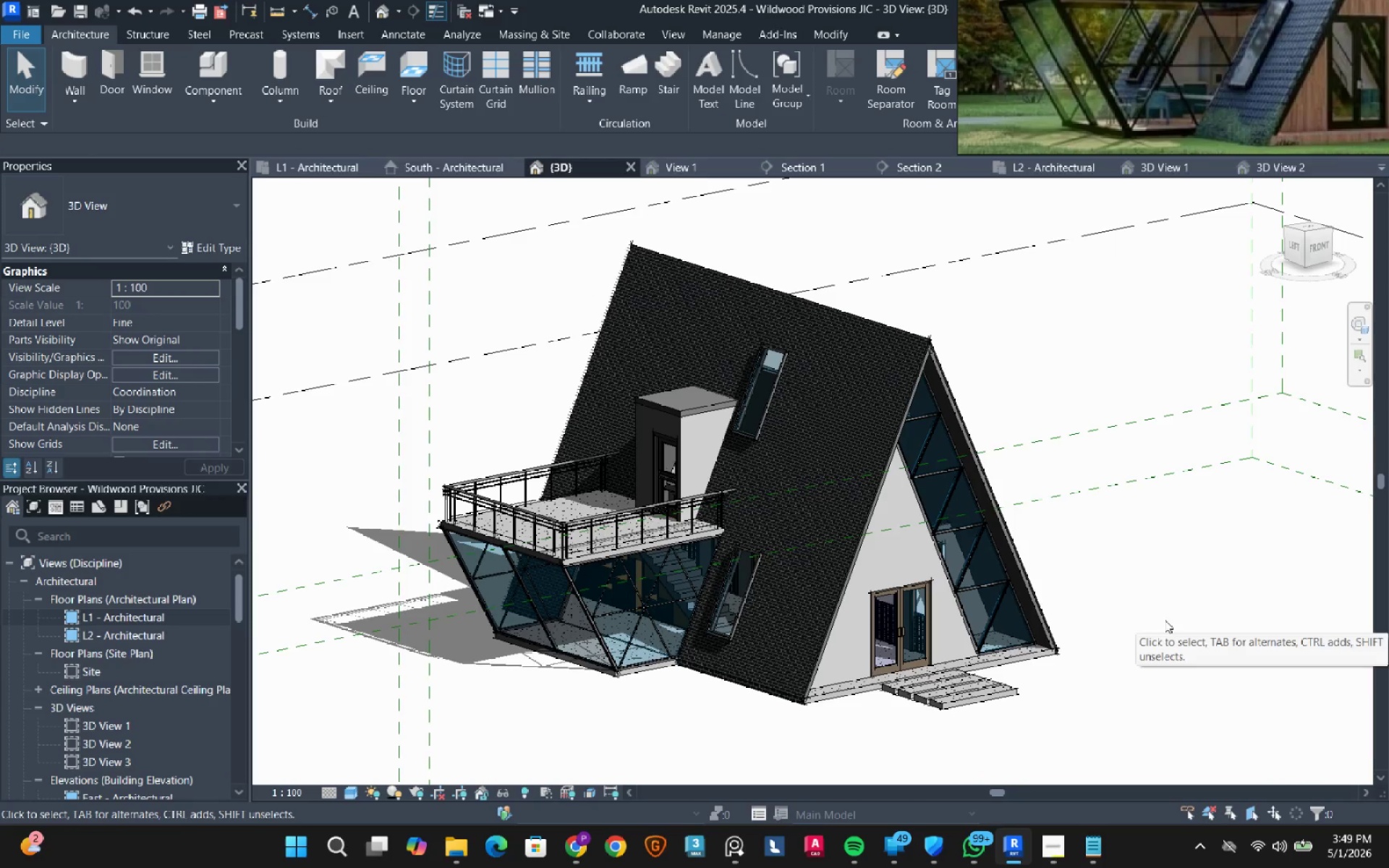 
left_click([999, 702])
 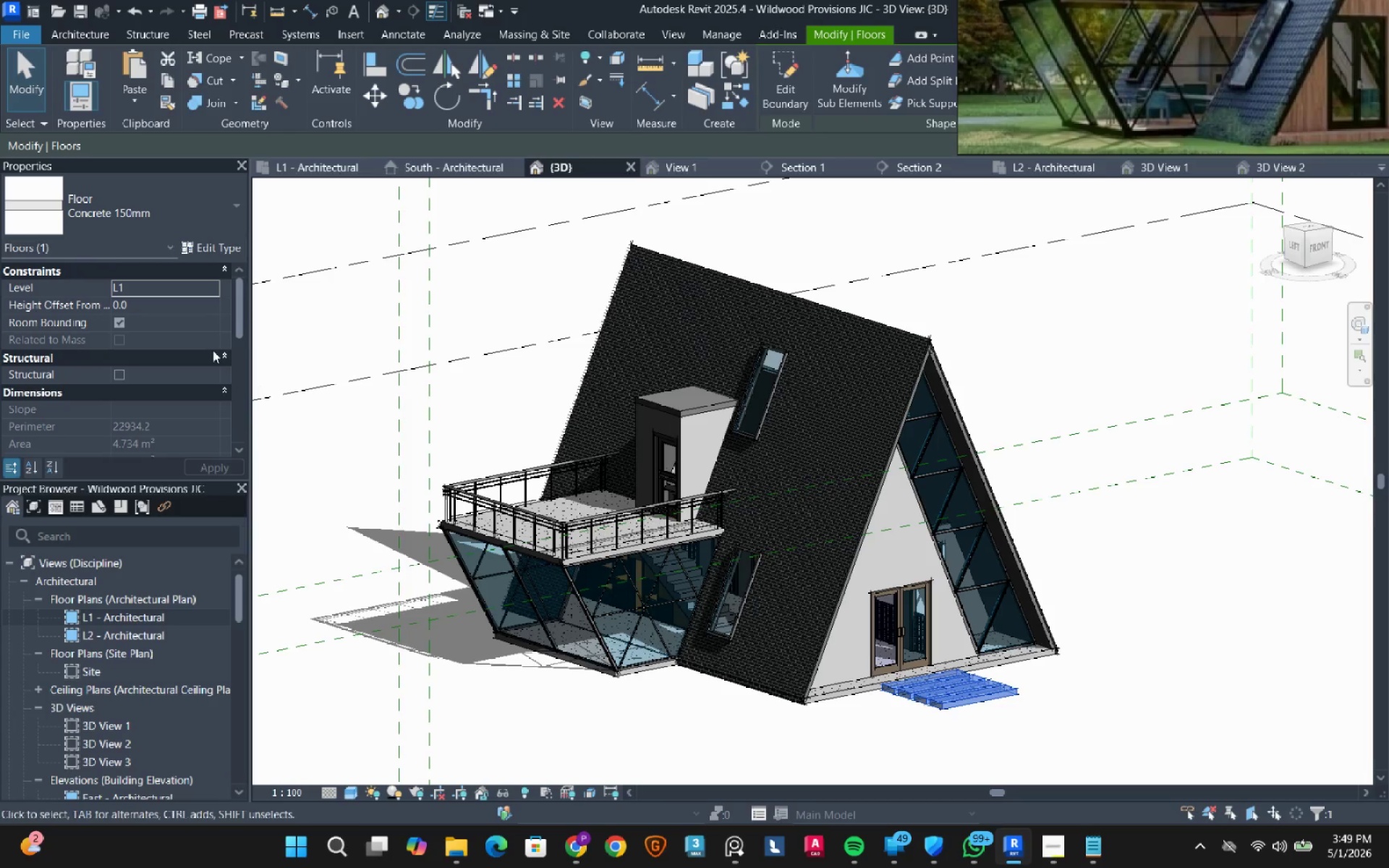 
left_click([182, 315])
 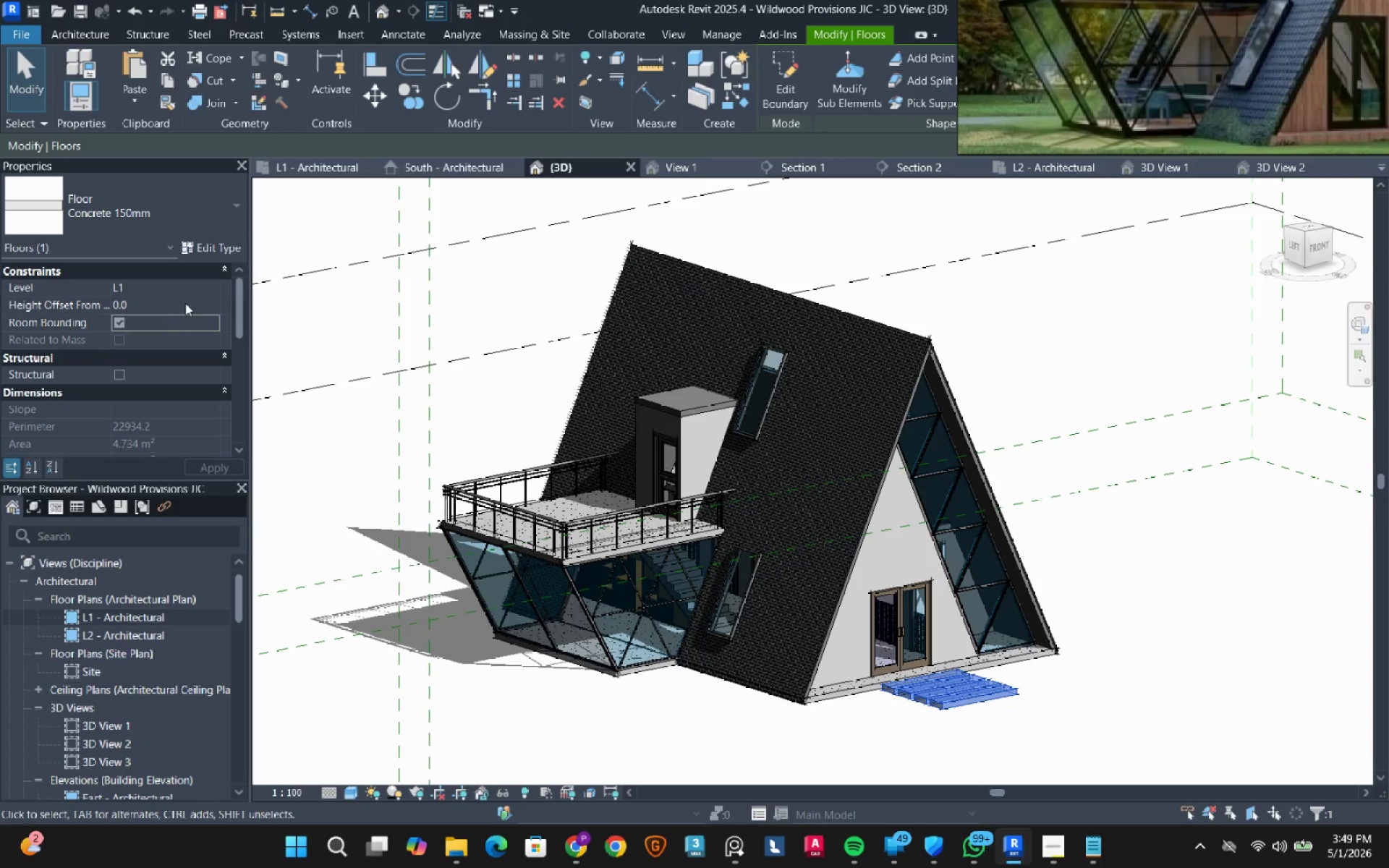 
left_click([185, 303])
 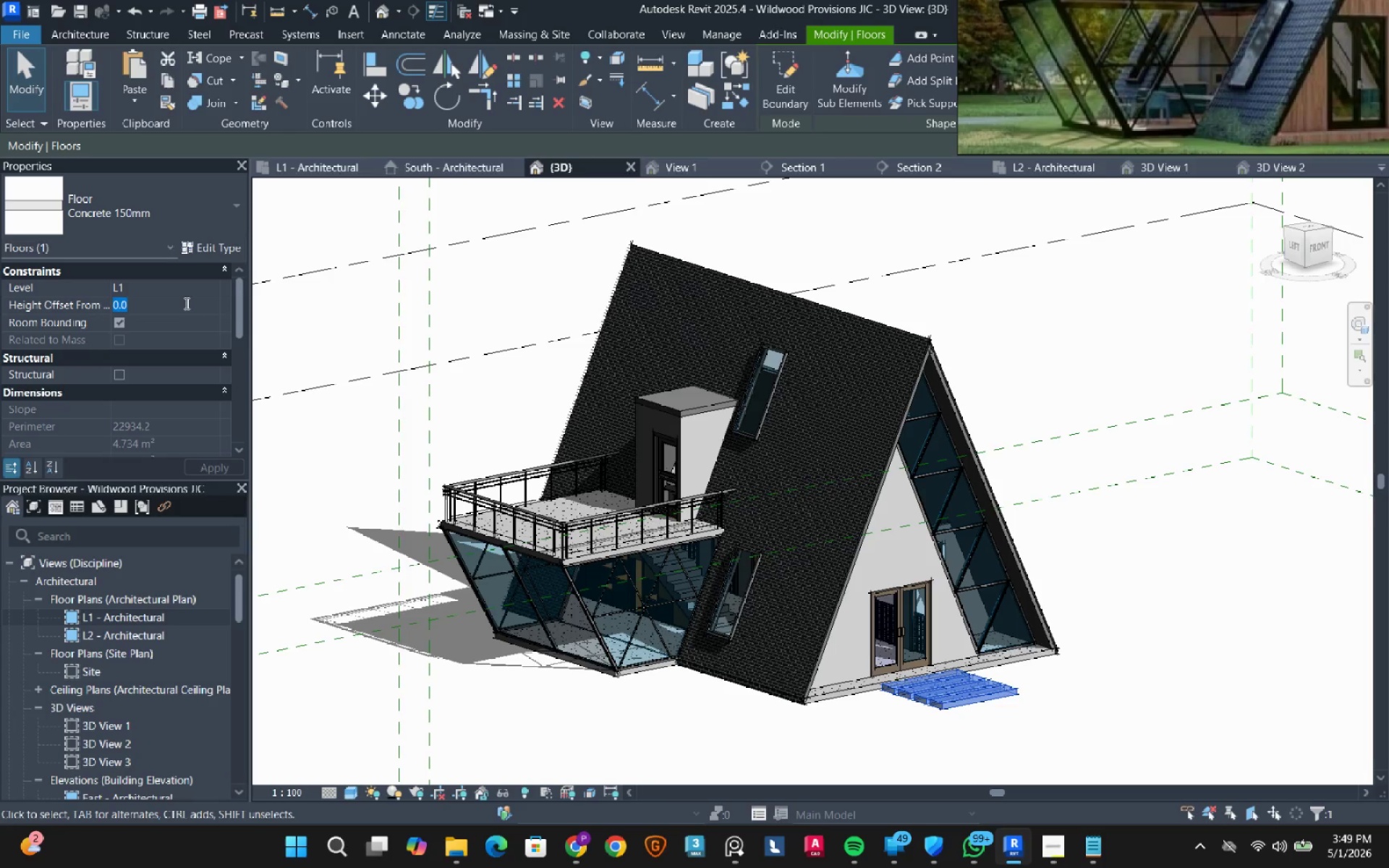 
key(NumpadSubtract)
 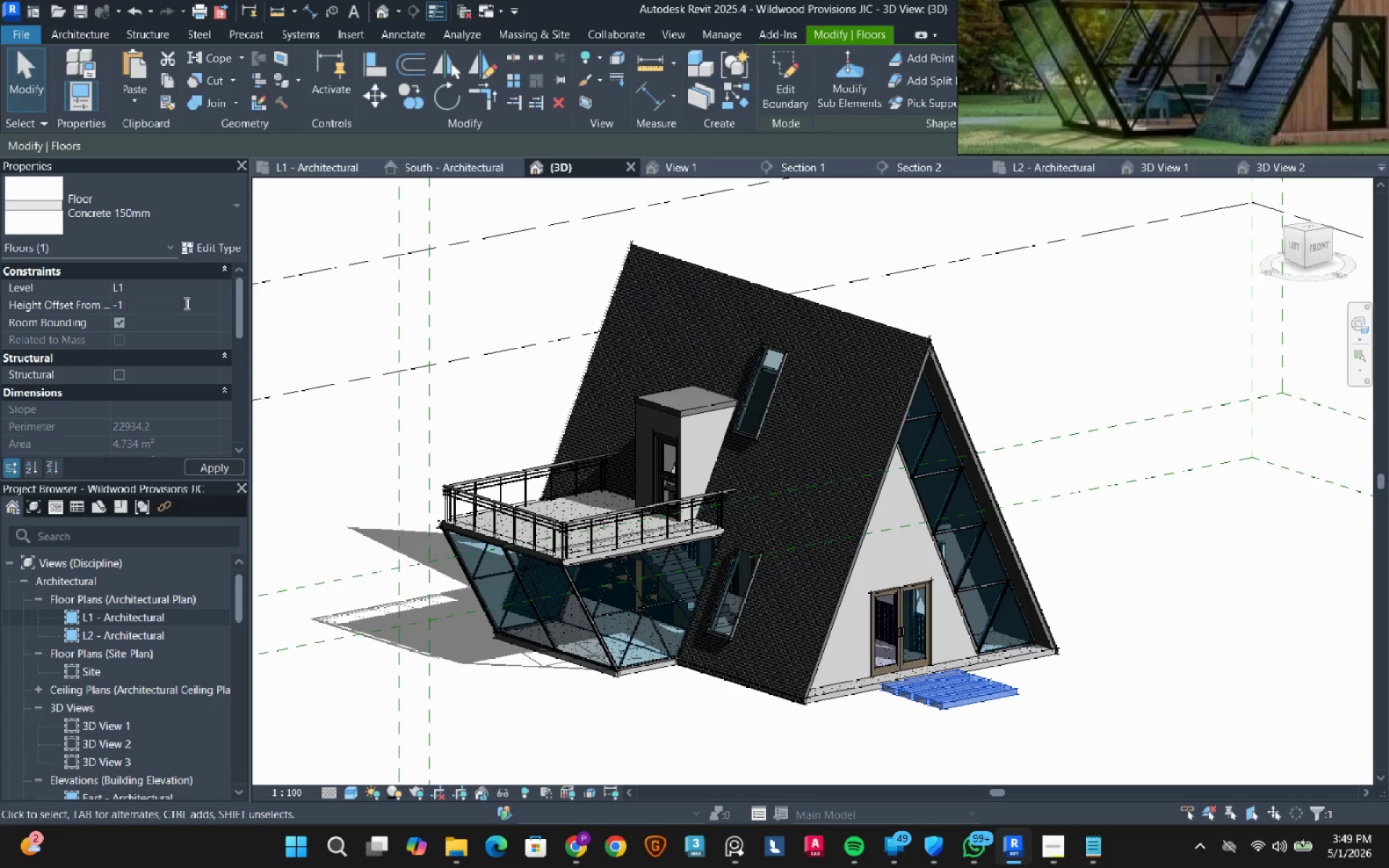 
key(Numpad1)
 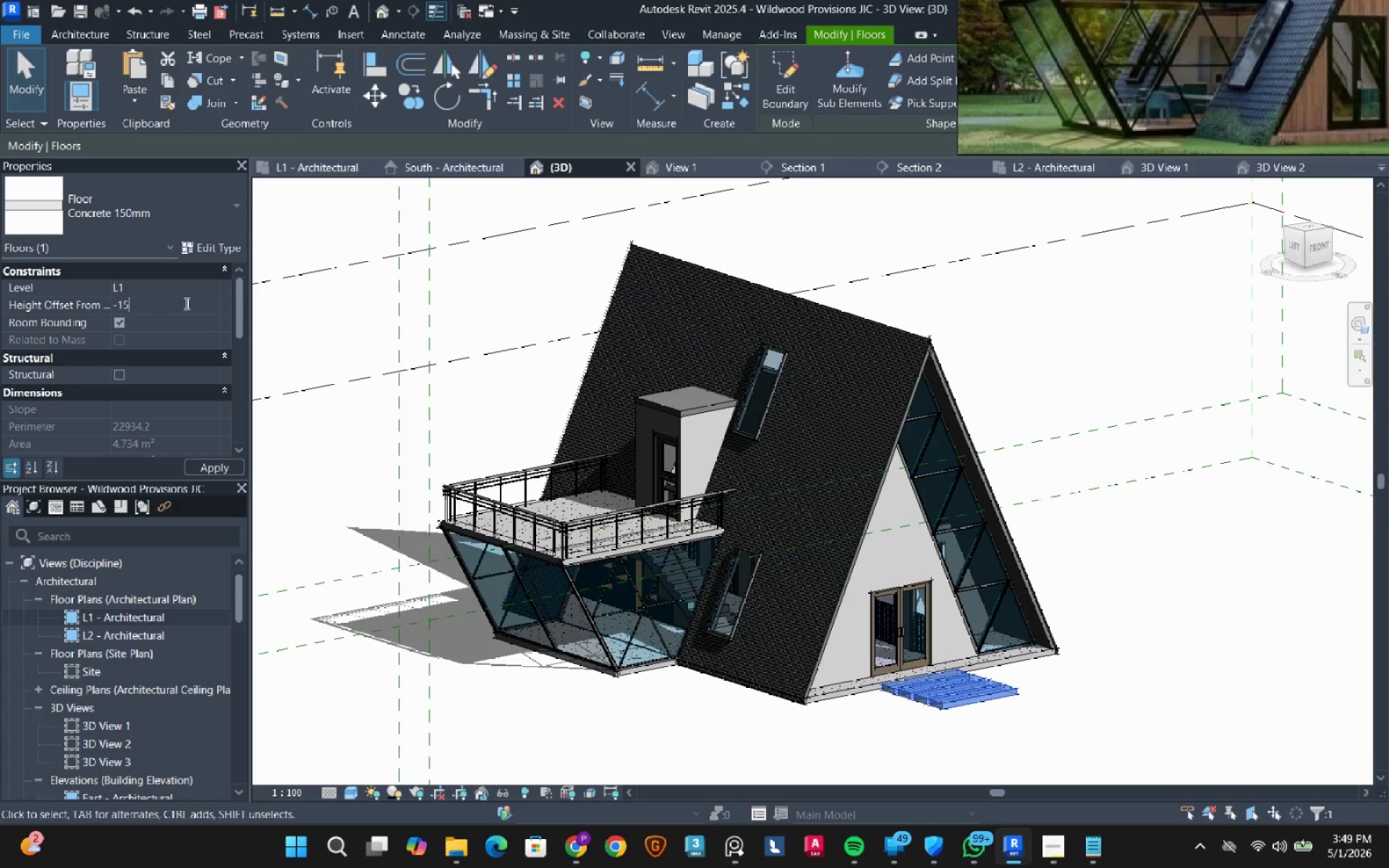 
key(Numpad5)
 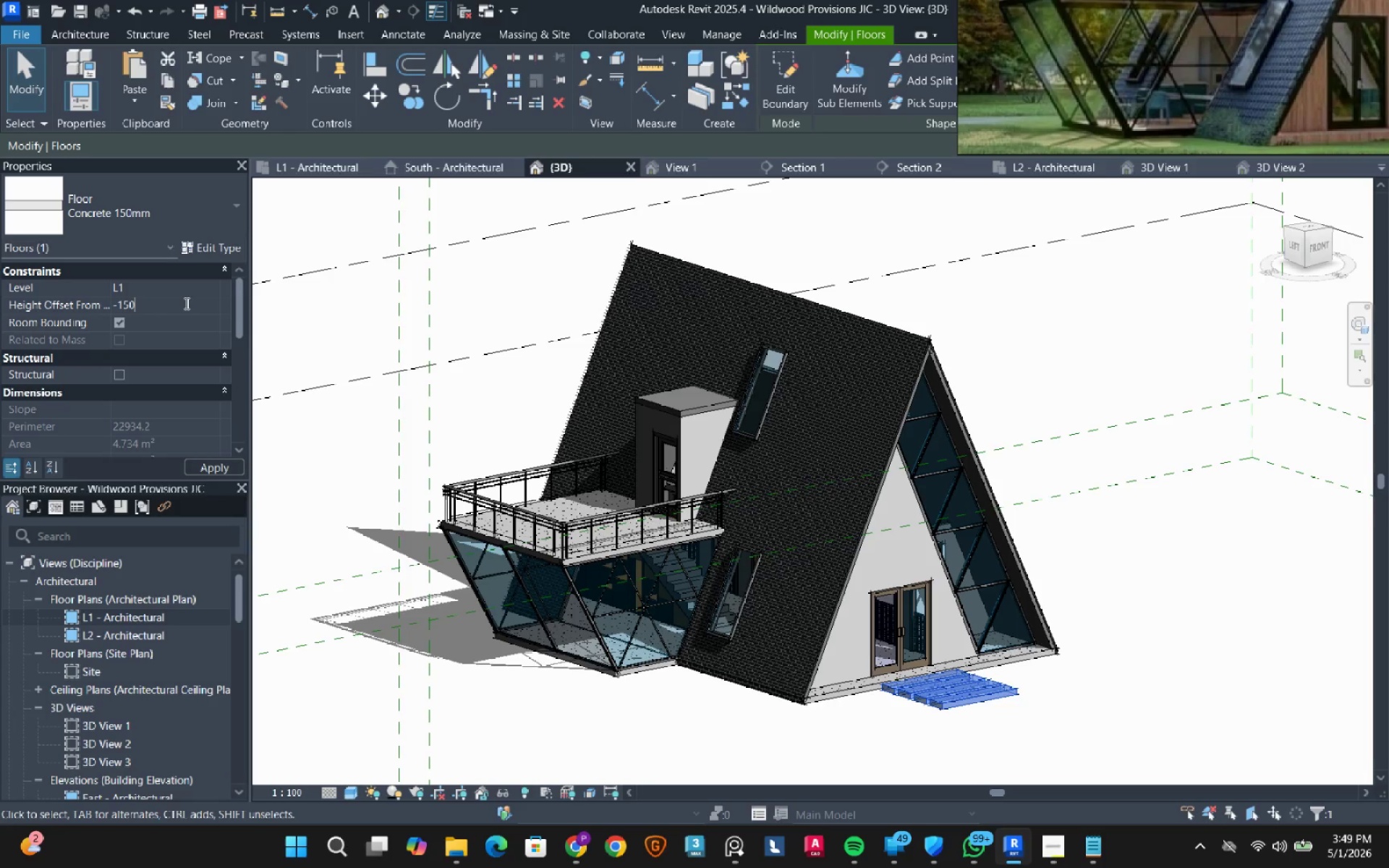 
key(Numpad0)
 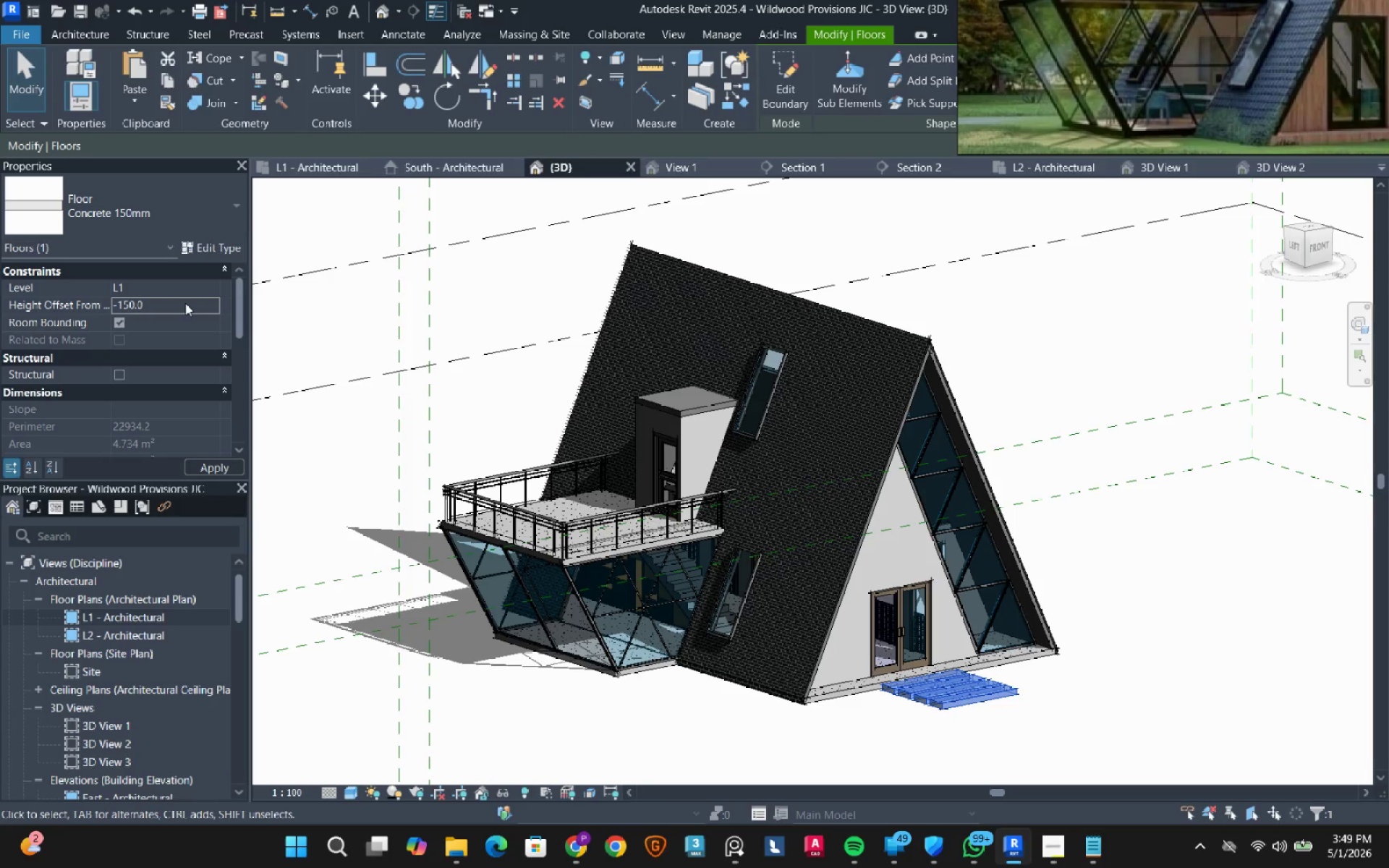 